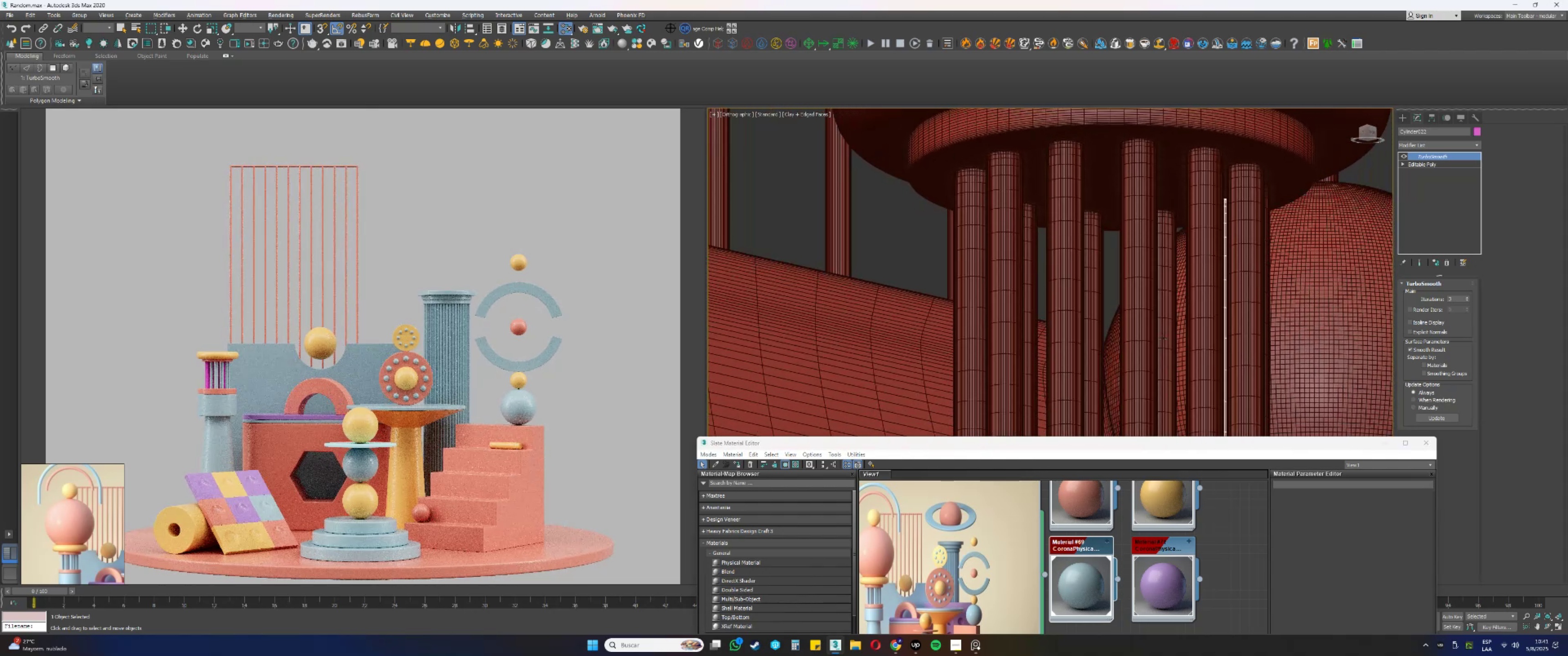 
left_click([1166, 339])
 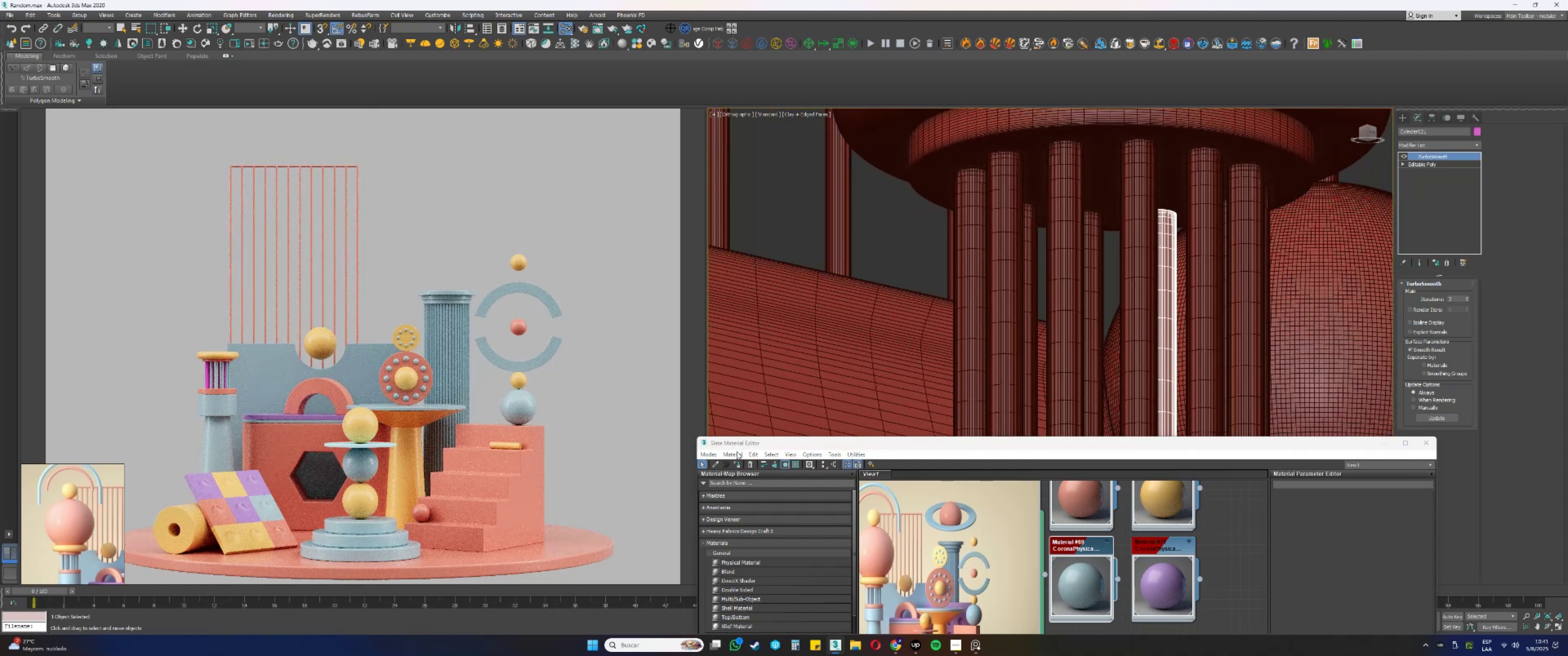 
left_click([738, 466])
 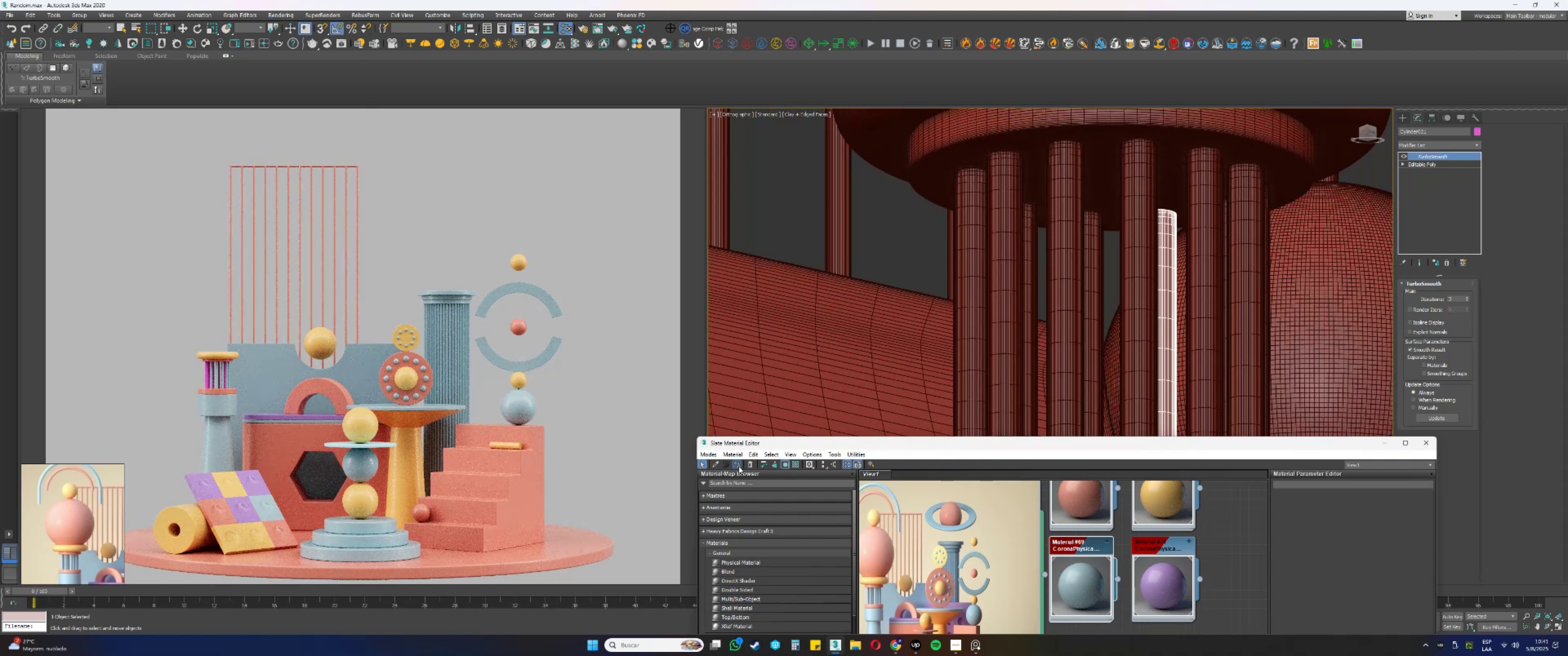 
hold_key(key=AltLeft, duration=0.32)
 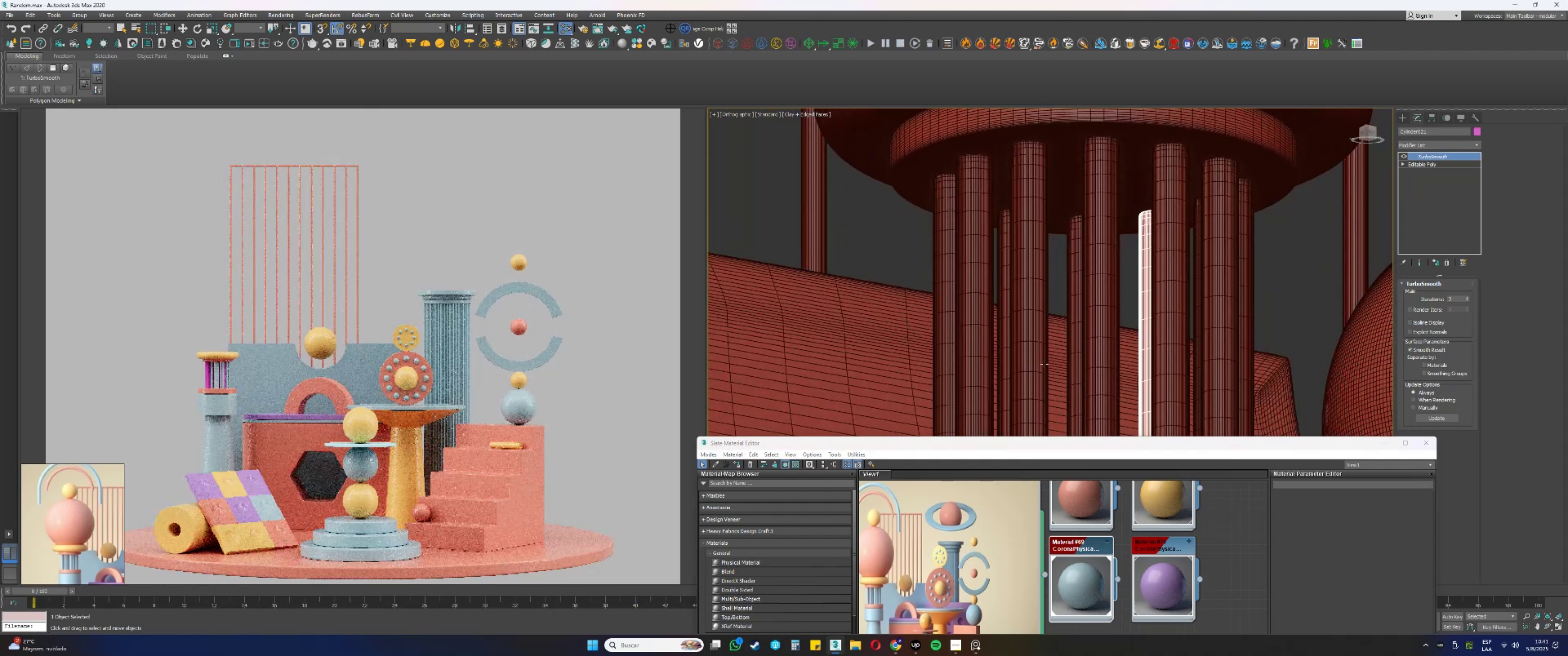 
key(Alt+AltLeft)
 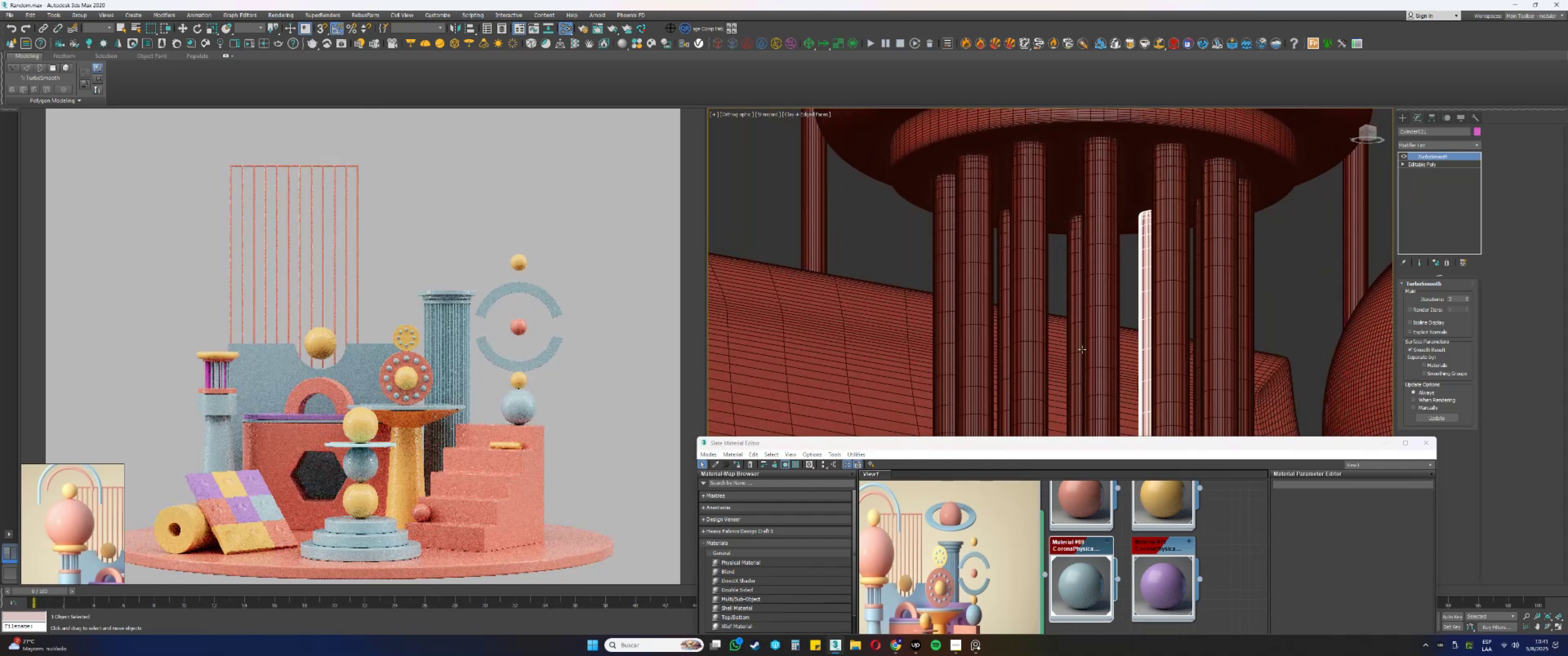 
left_click([1078, 348])
 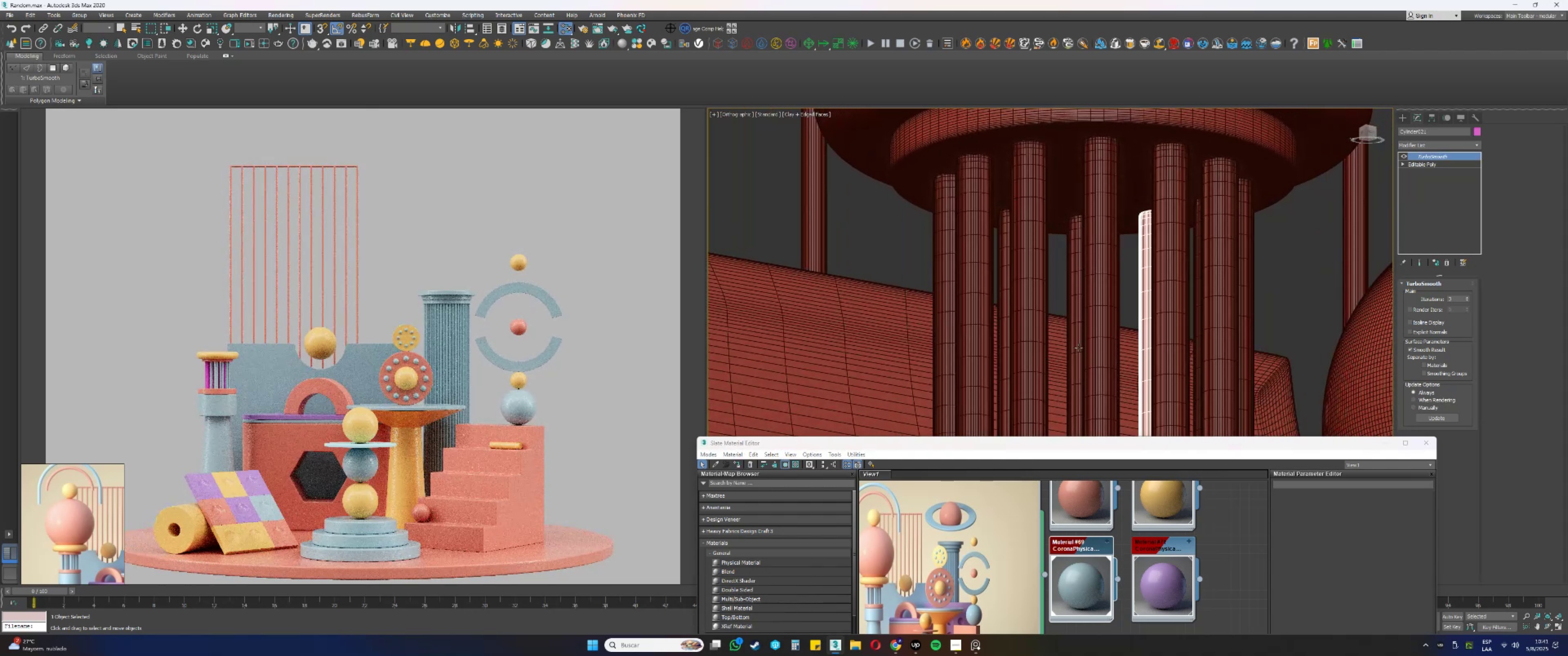 
hold_key(key=AltLeft, duration=0.47)
 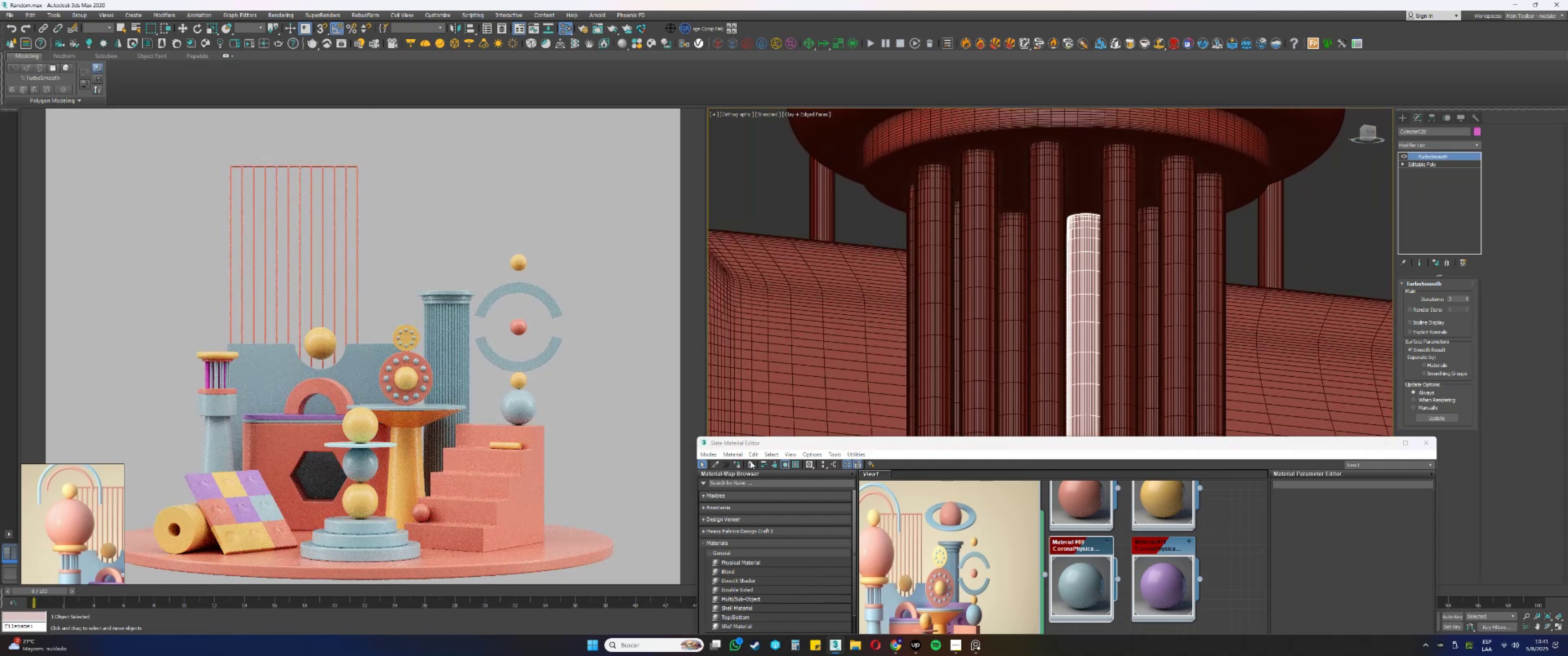 
left_click([735, 461])
 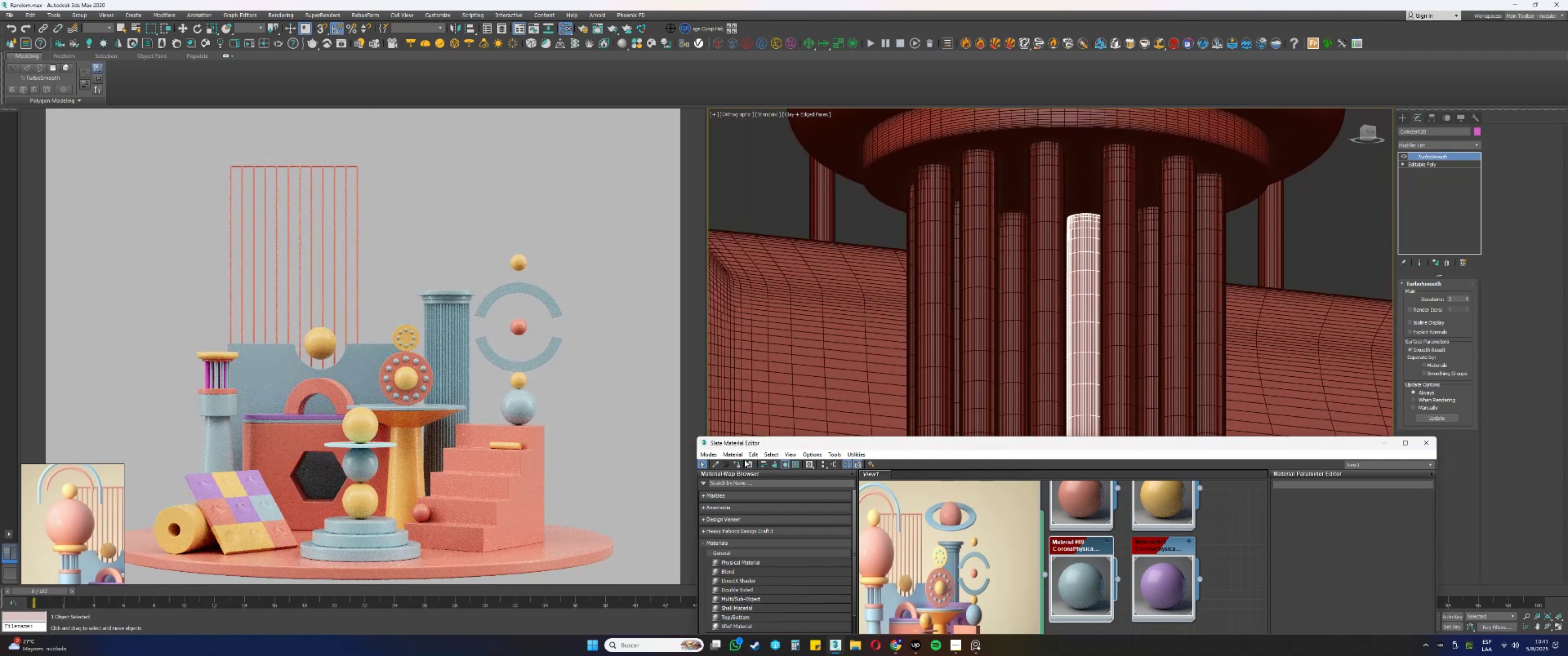 
key(Alt+AltLeft)
 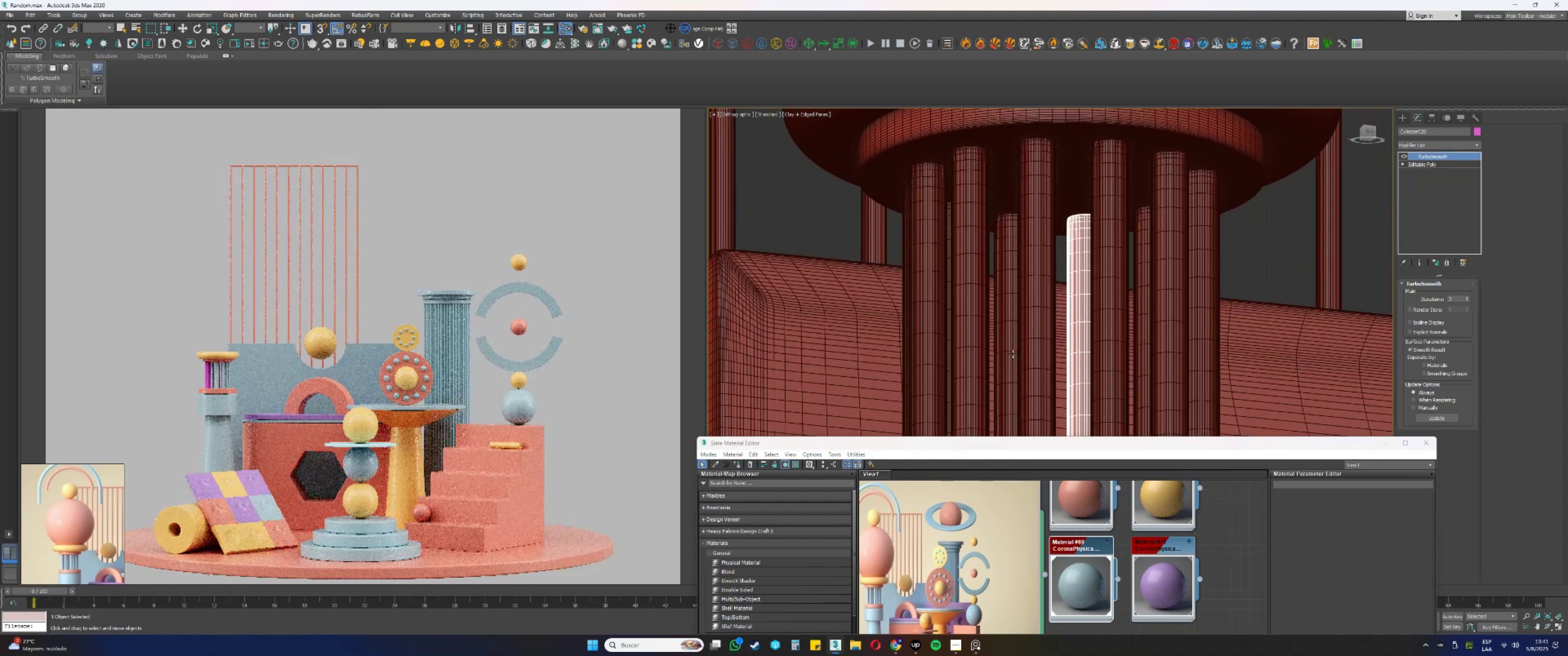 
left_click([1012, 356])
 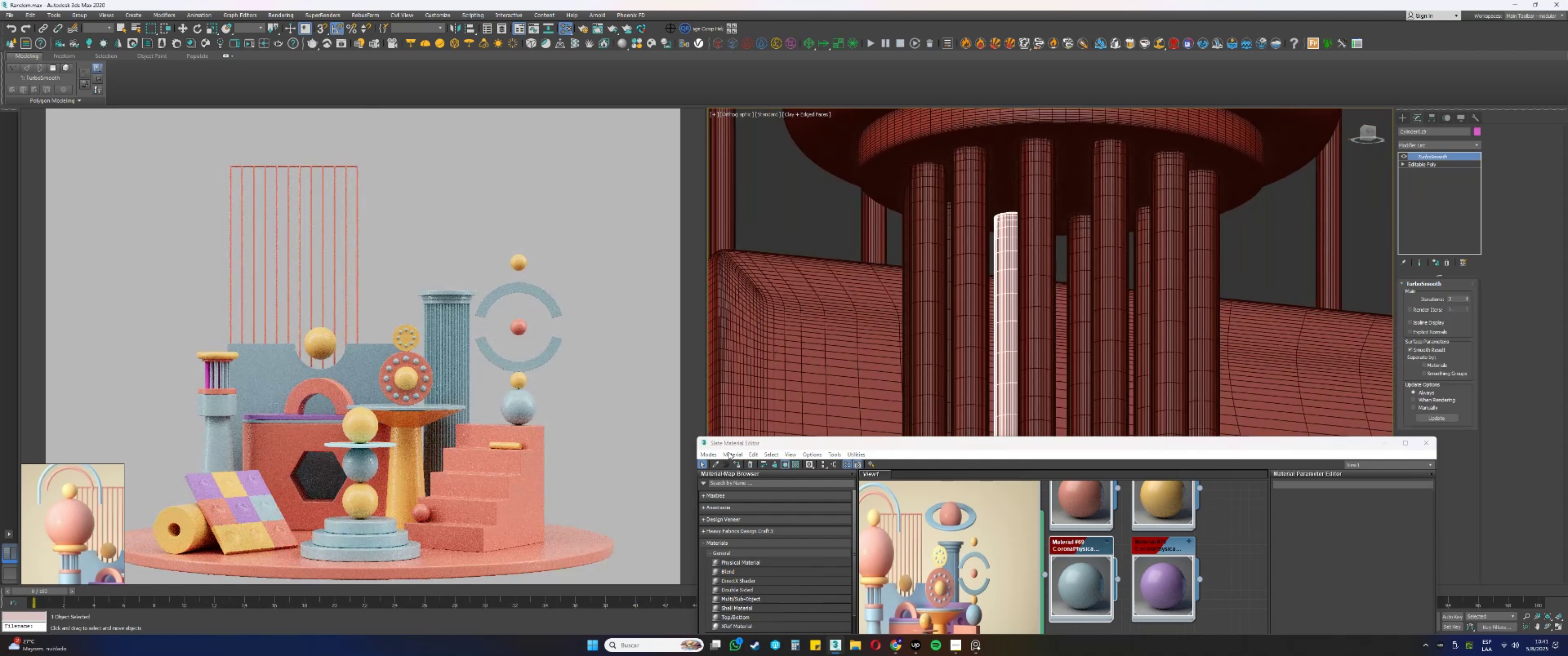 
left_click([735, 464])
 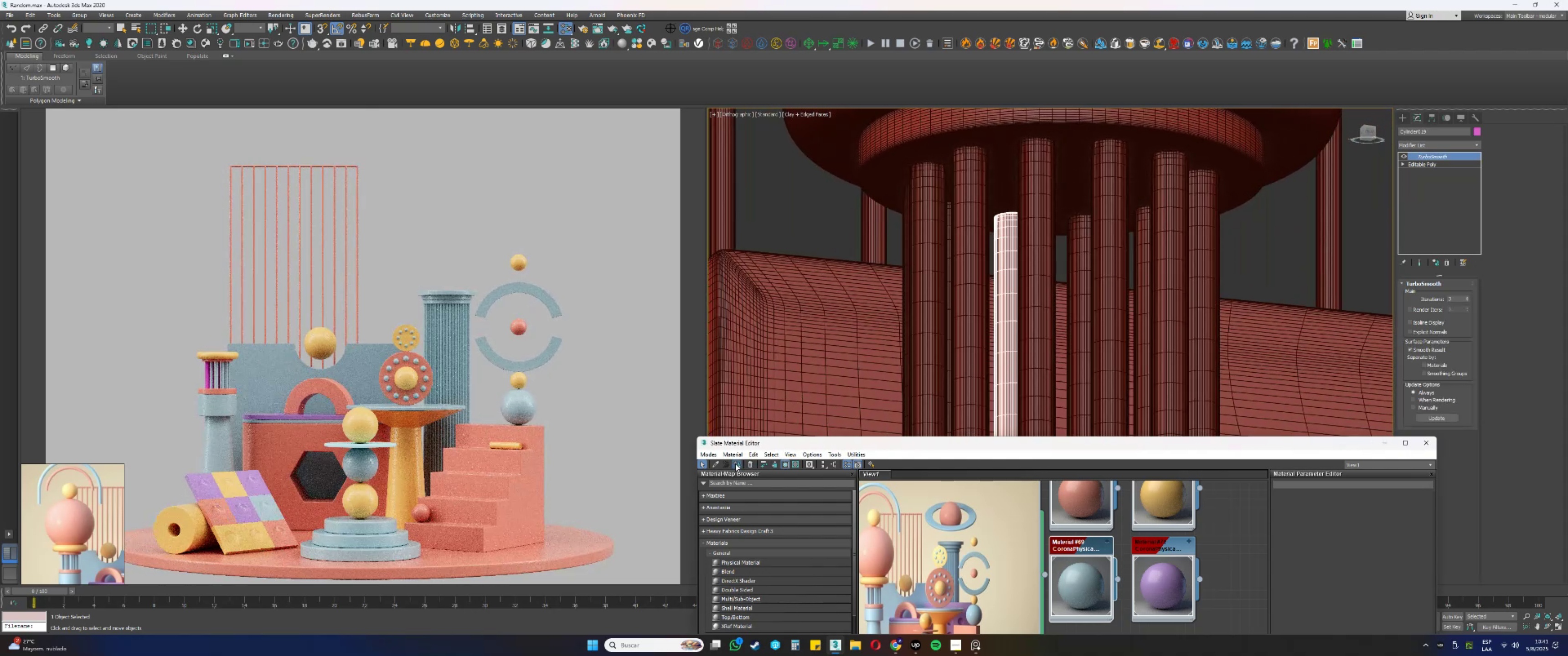 
key(Alt+AltLeft)
 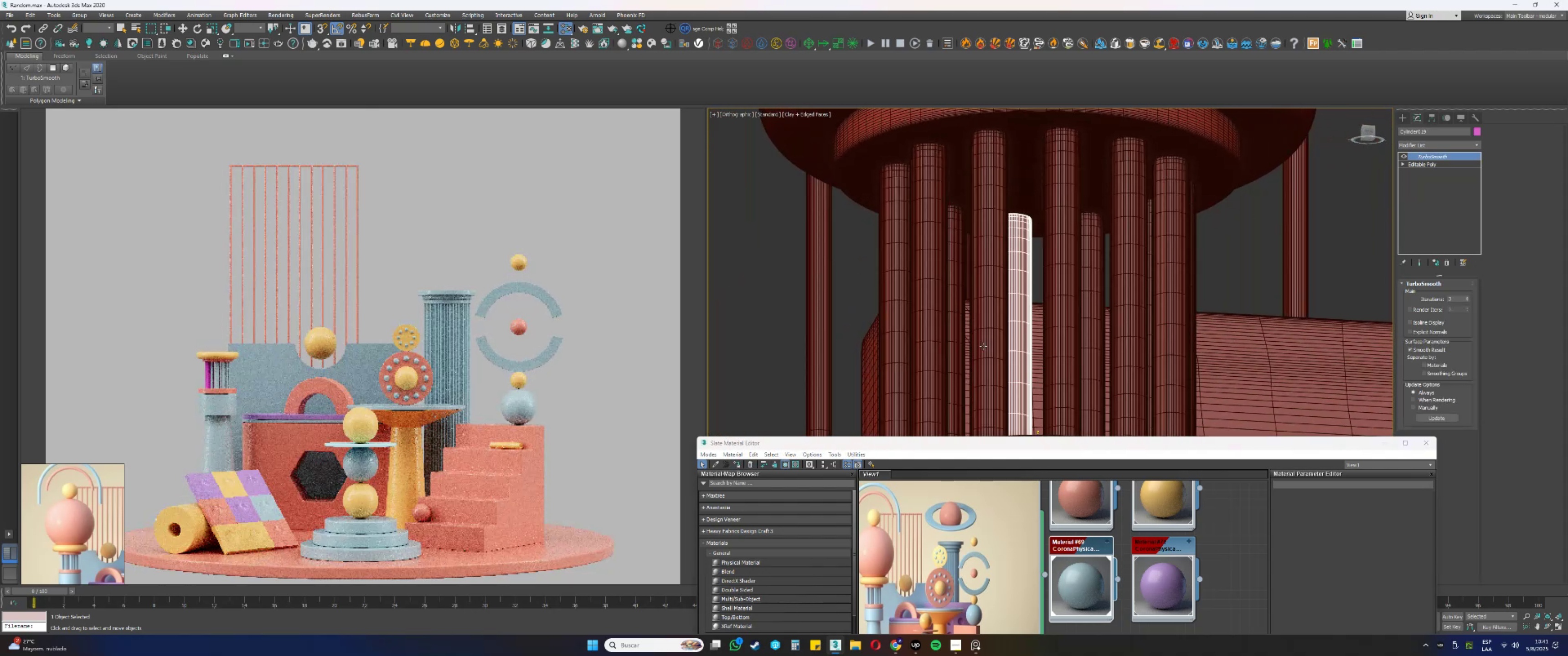 
left_click([958, 347])
 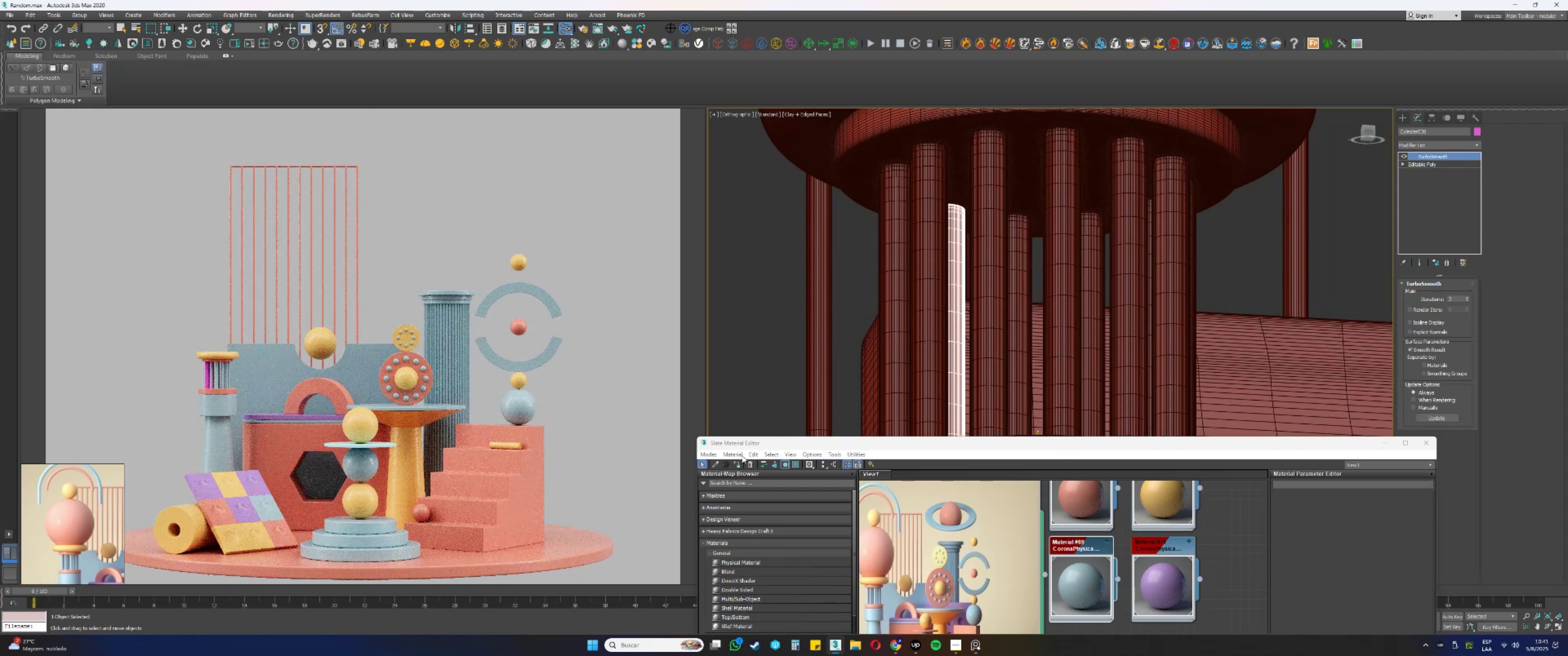 
left_click([738, 463])
 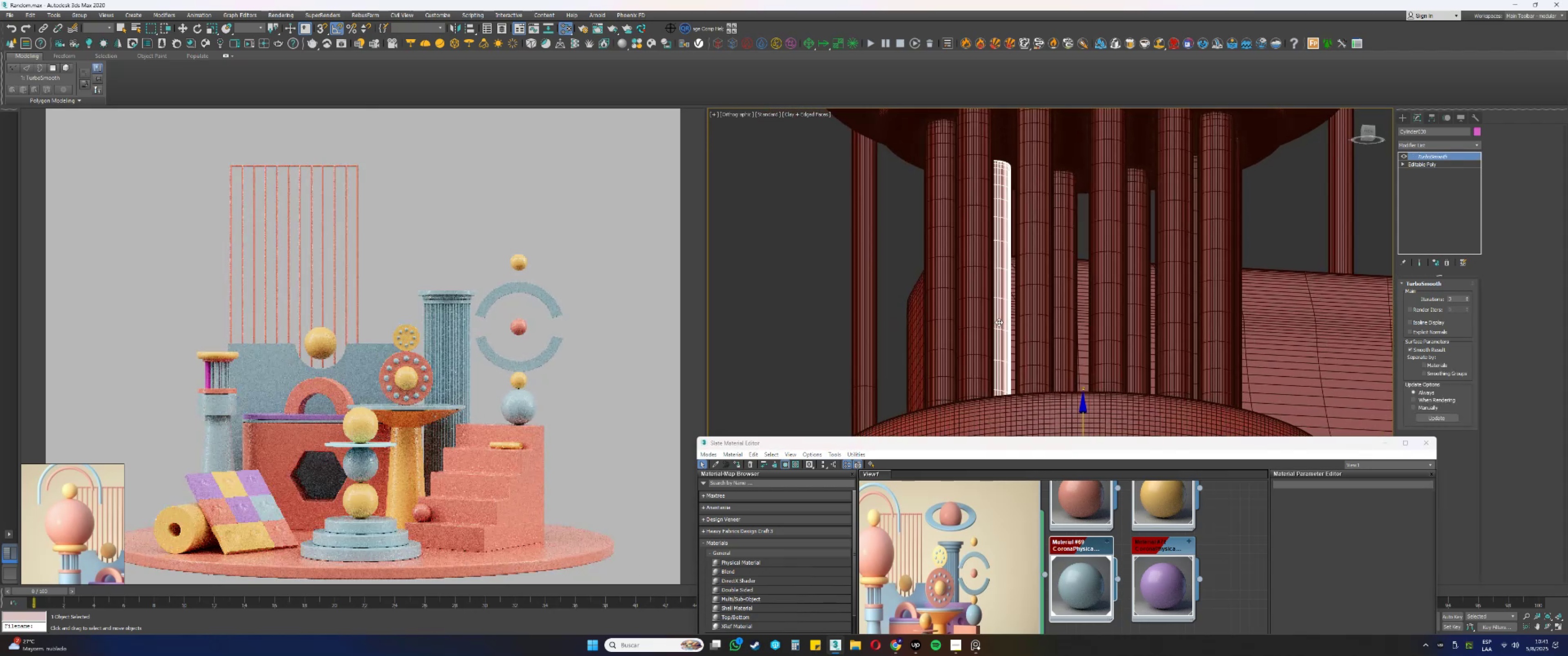 
hold_key(key=AltLeft, duration=0.57)
 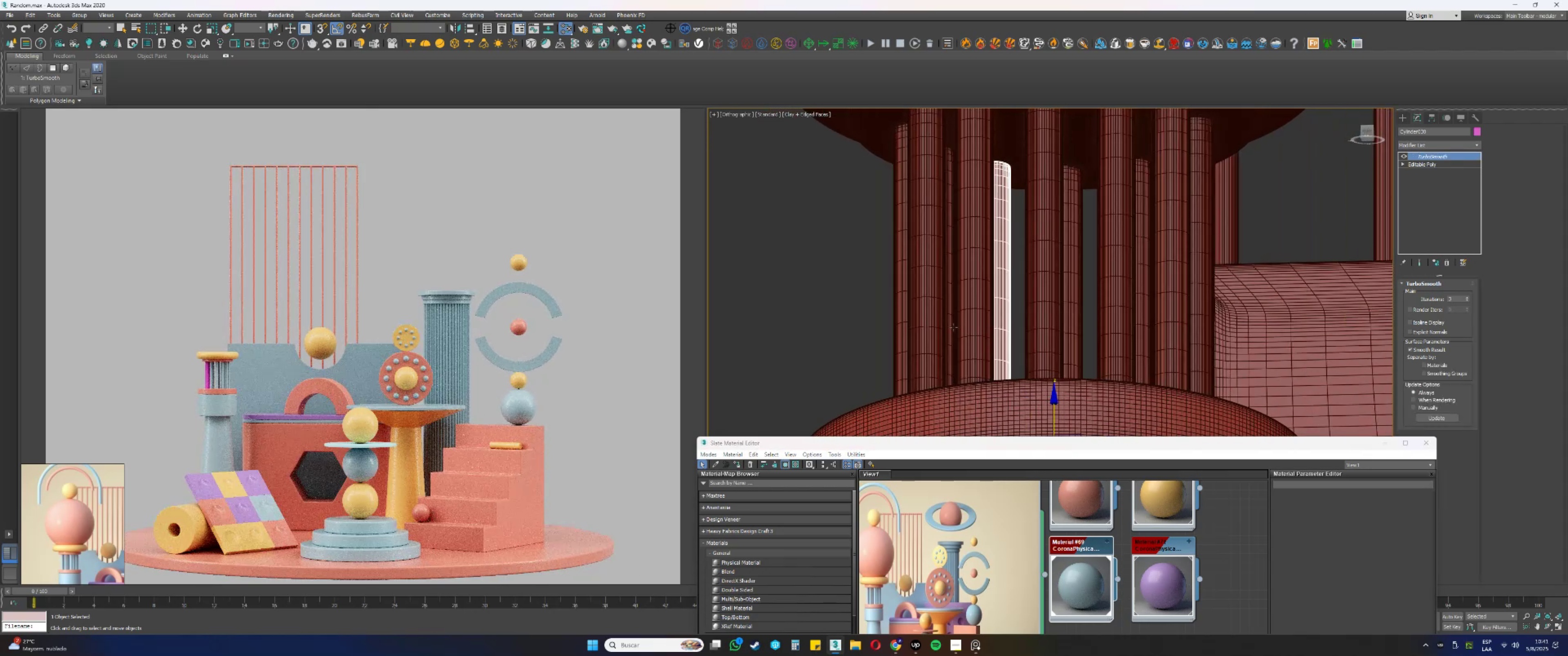 
left_click([949, 324])
 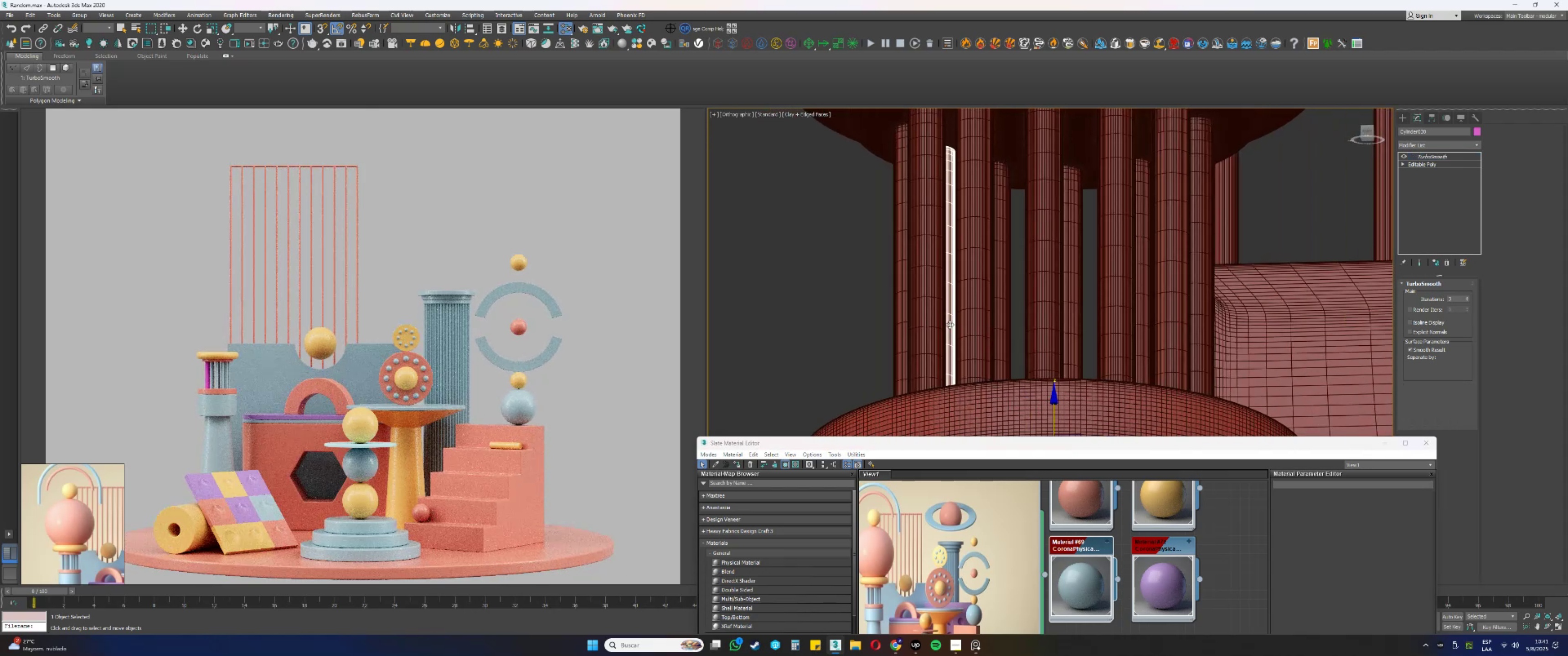 
hold_key(key=AltLeft, duration=0.62)
 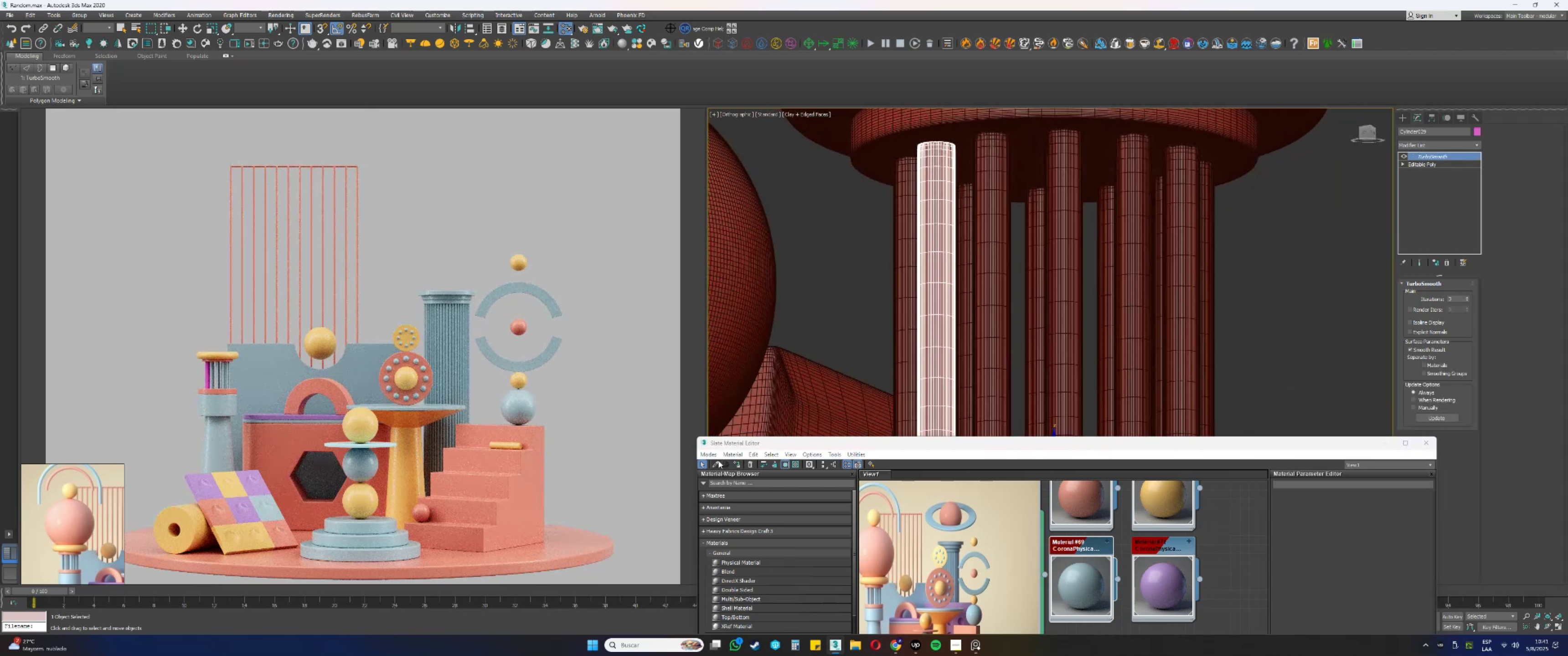 
left_click([738, 462])
 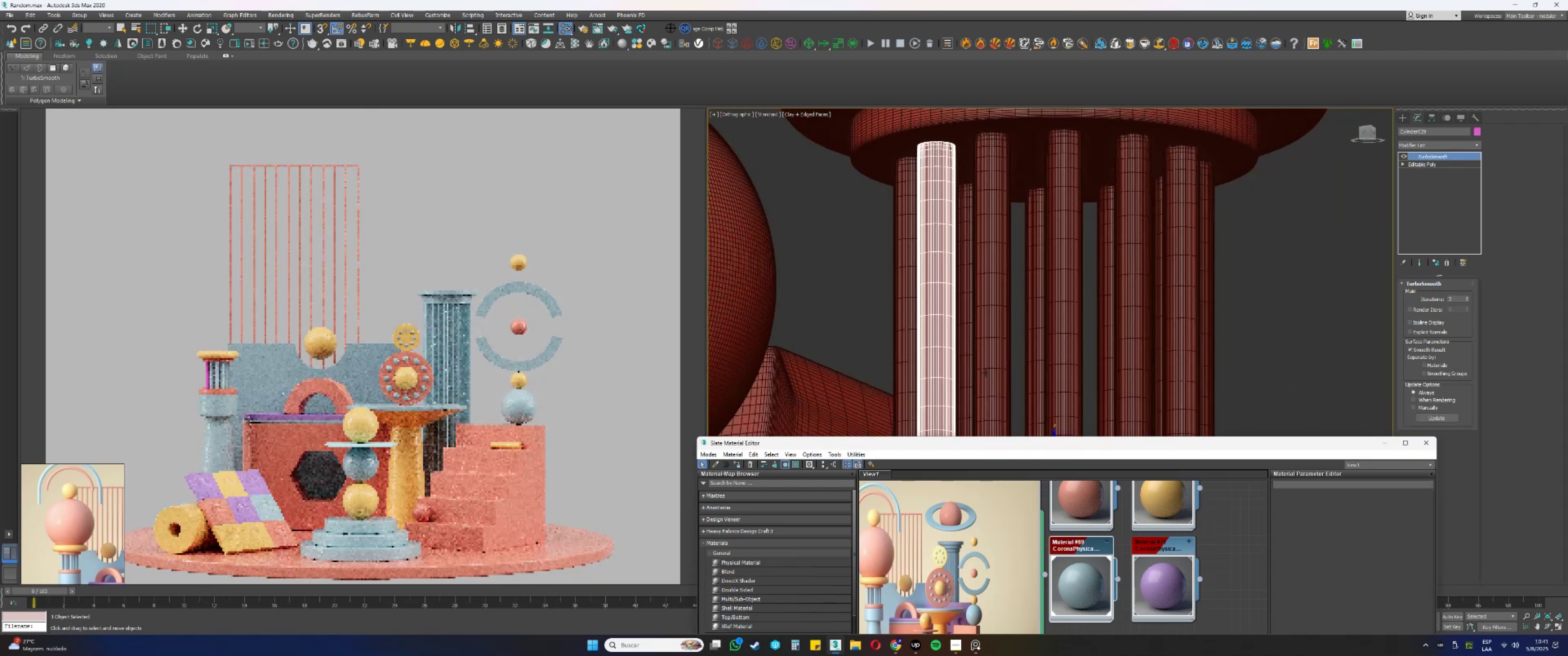 
double_click([1000, 367])
 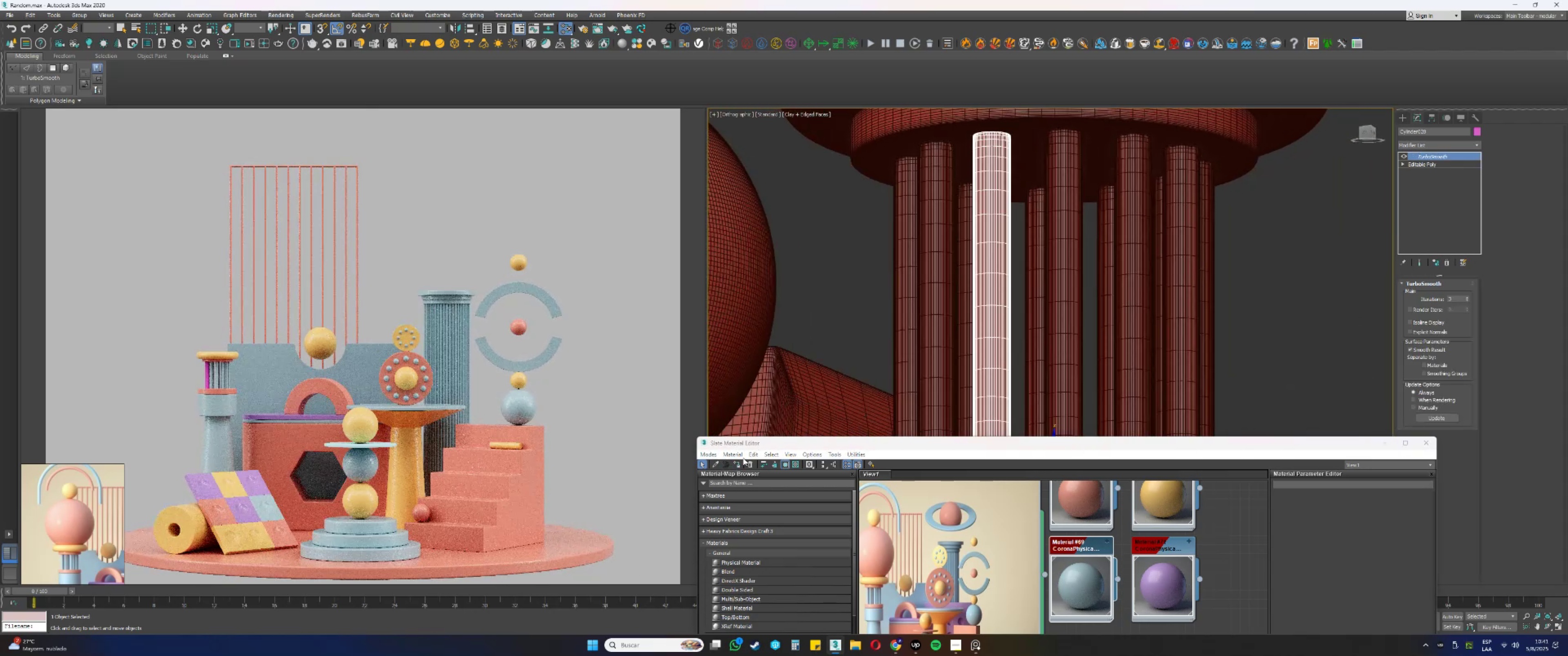 
left_click([740, 464])
 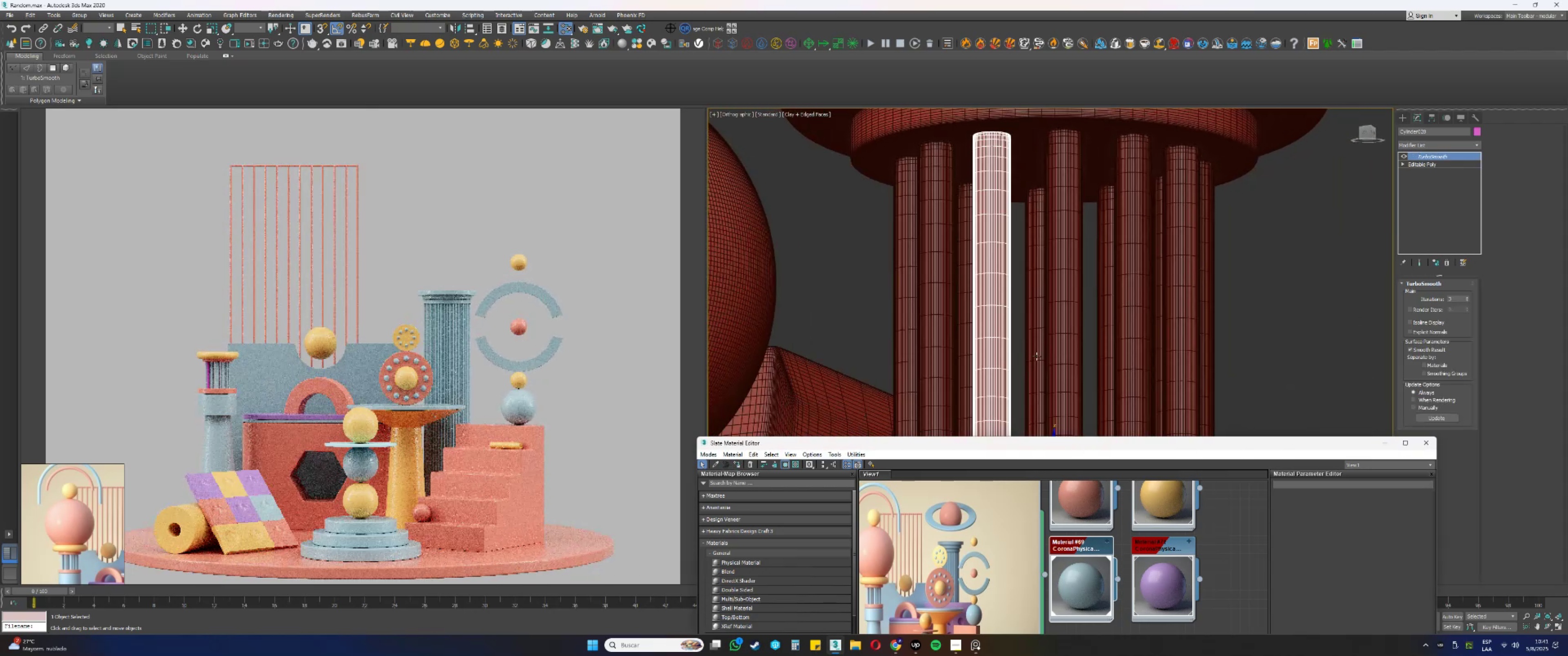 
left_click([1061, 347])
 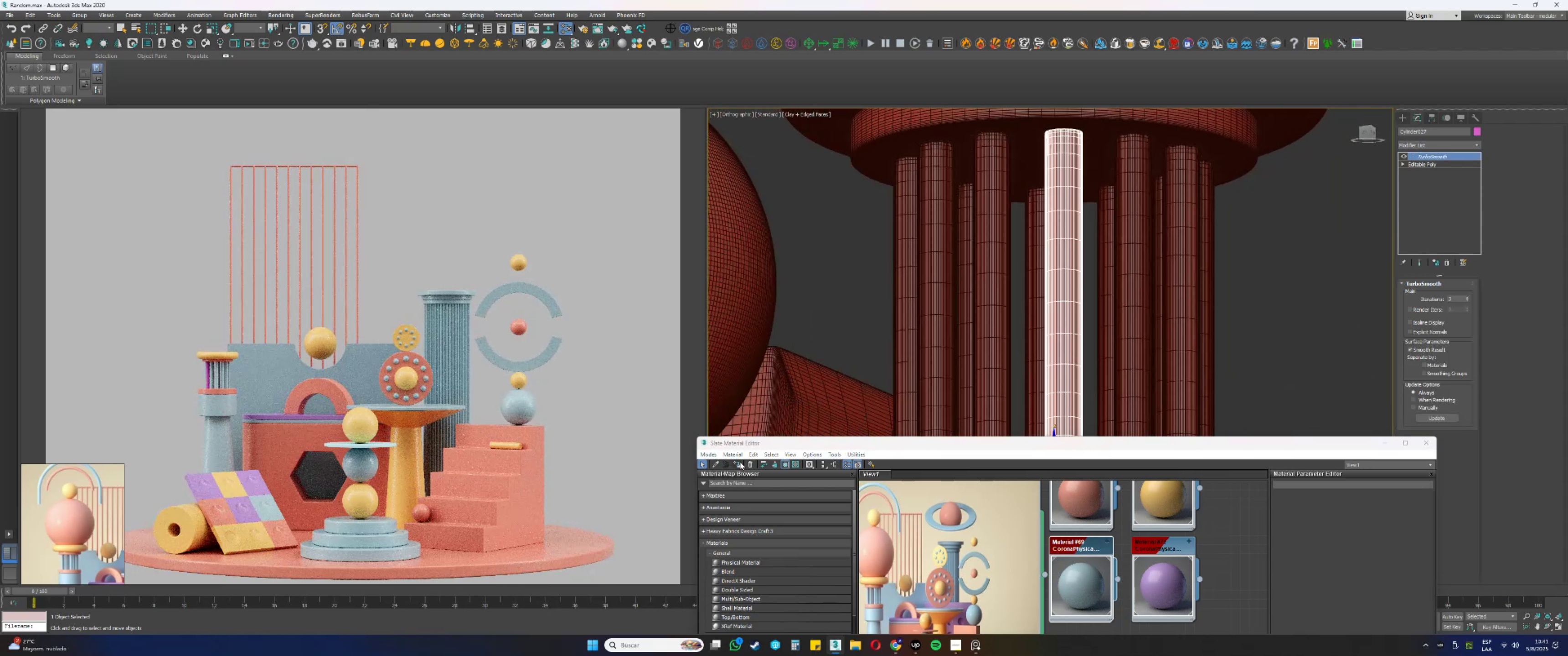 
left_click([735, 464])
 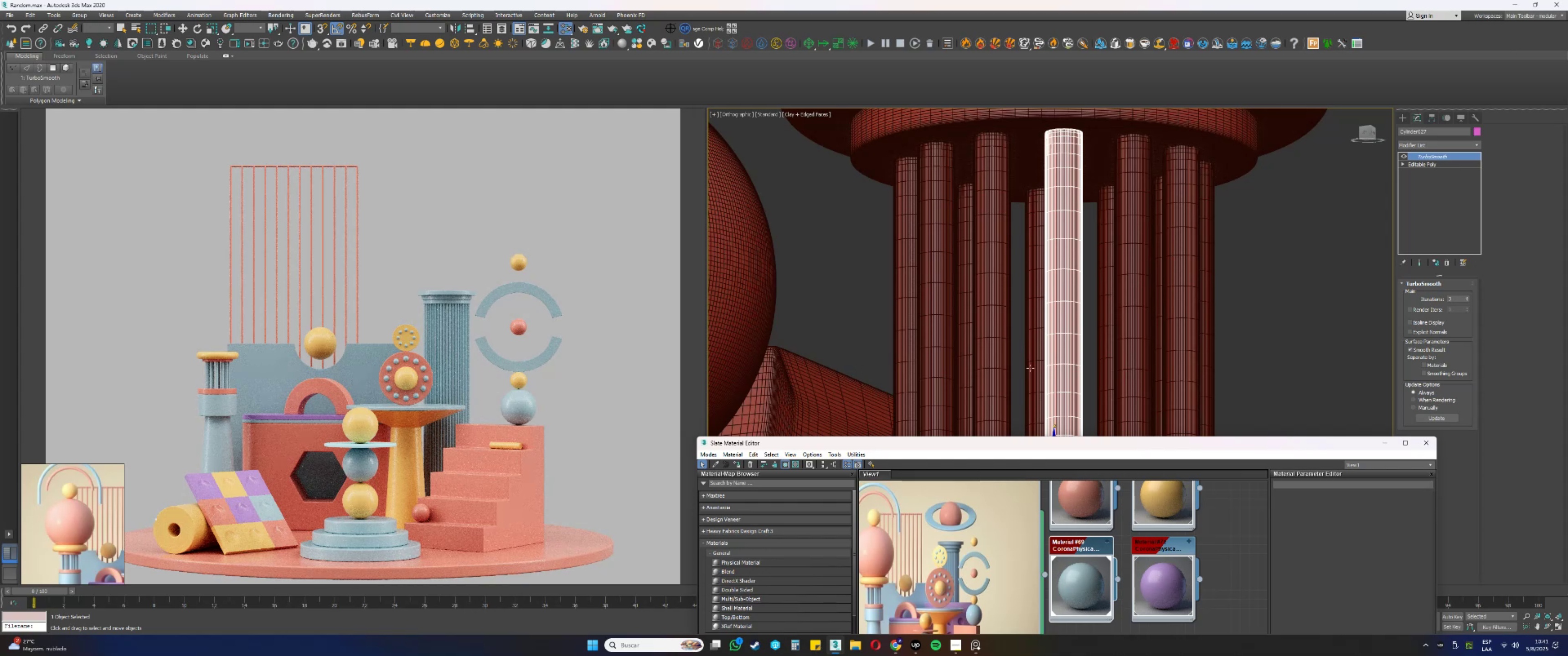 
scroll: coordinate [1096, 411], scroll_direction: down, amount: 4.0
 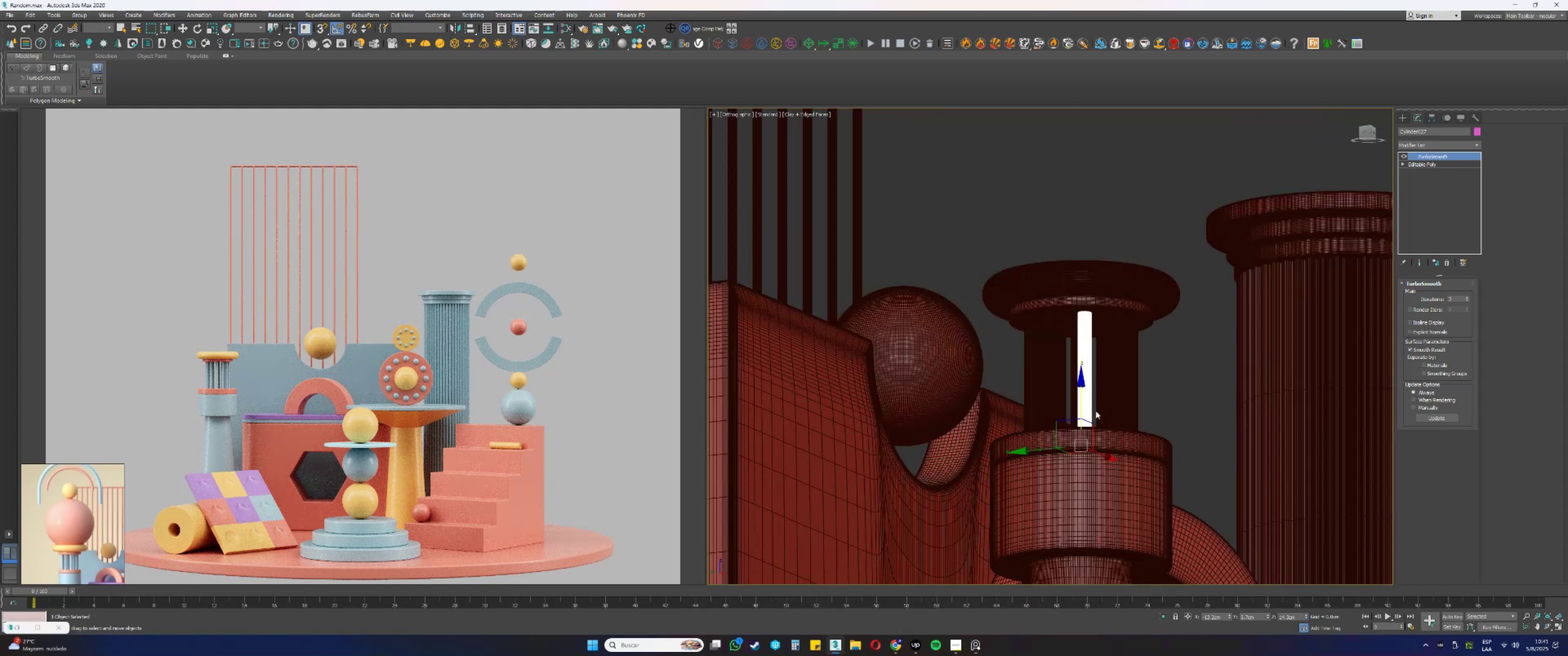 
type(fz)
 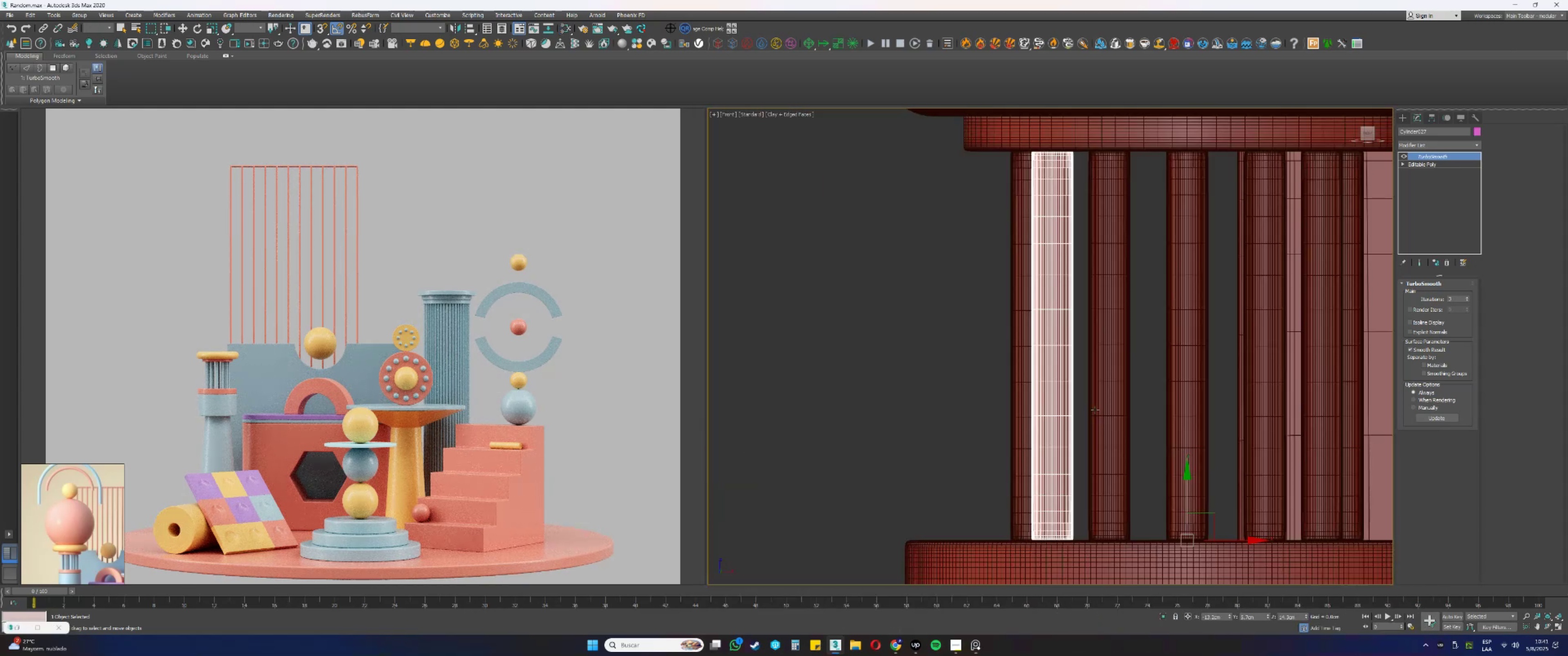 
scroll: coordinate [1057, 313], scroll_direction: down, amount: 5.0
 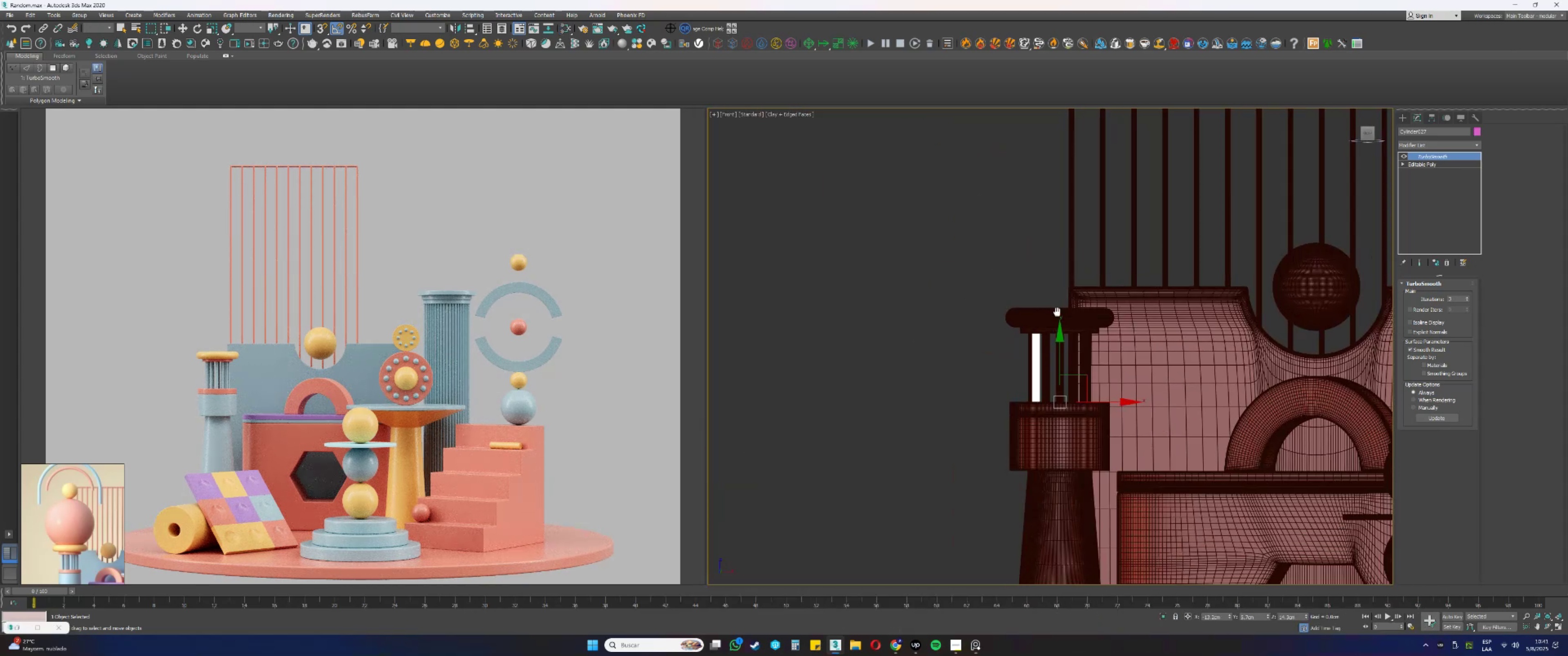 
scroll: coordinate [1035, 336], scroll_direction: up, amount: 1.0
 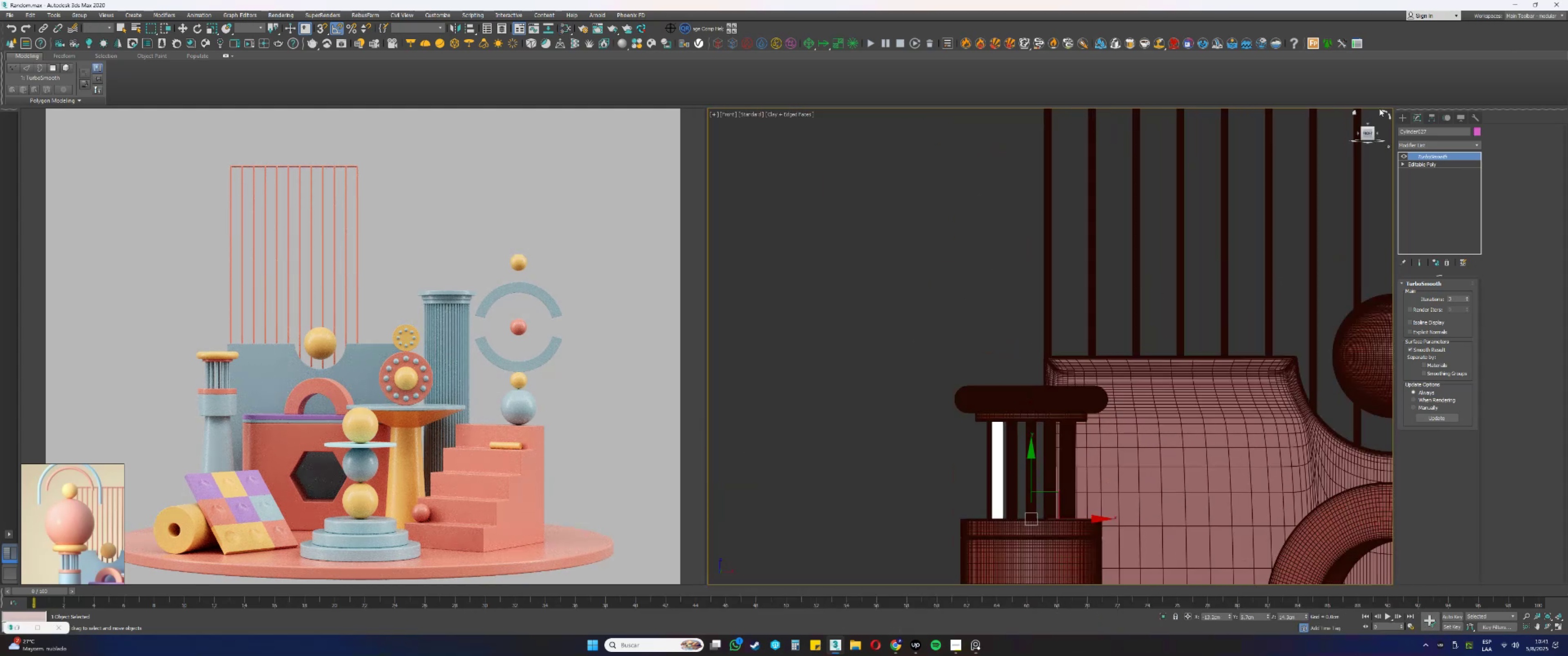 
left_click([1401, 116])
 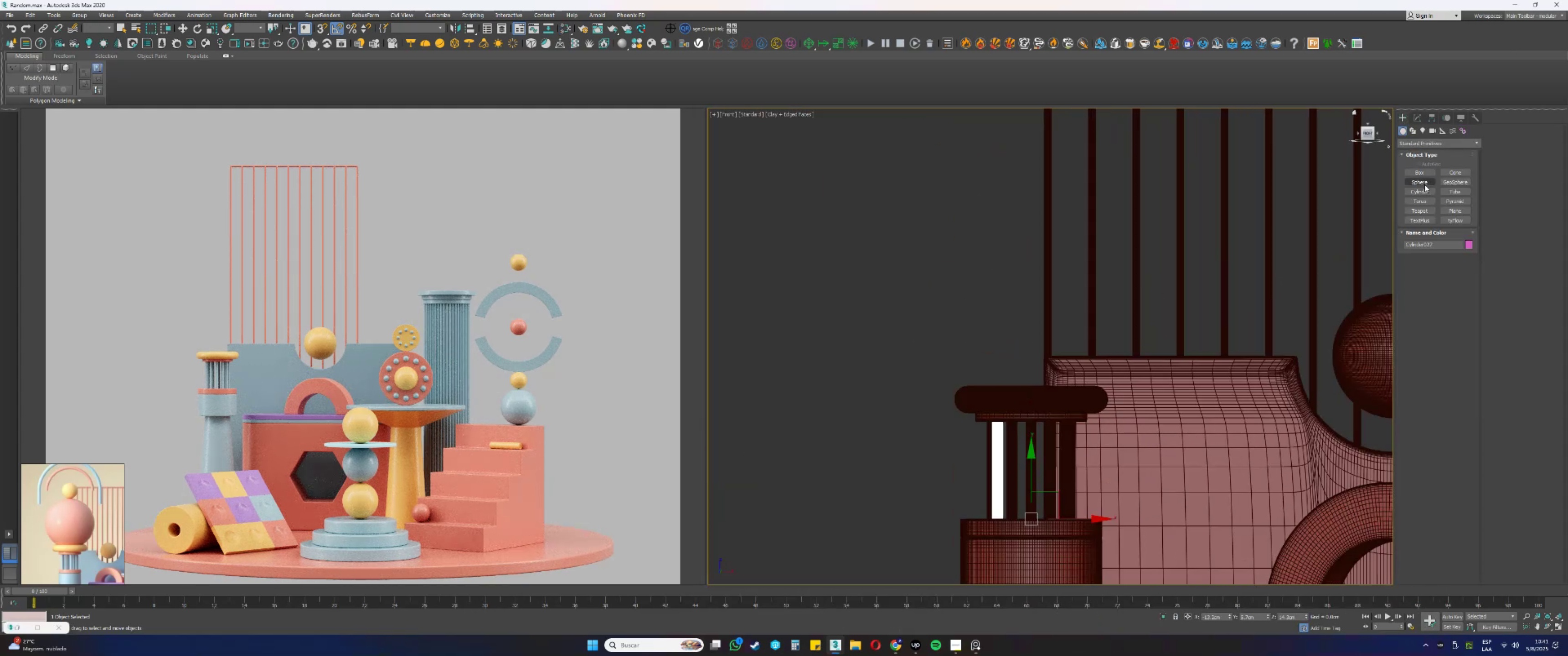 
left_click_drag(start_coordinate=[979, 220], to_coordinate=[1020, 371])
 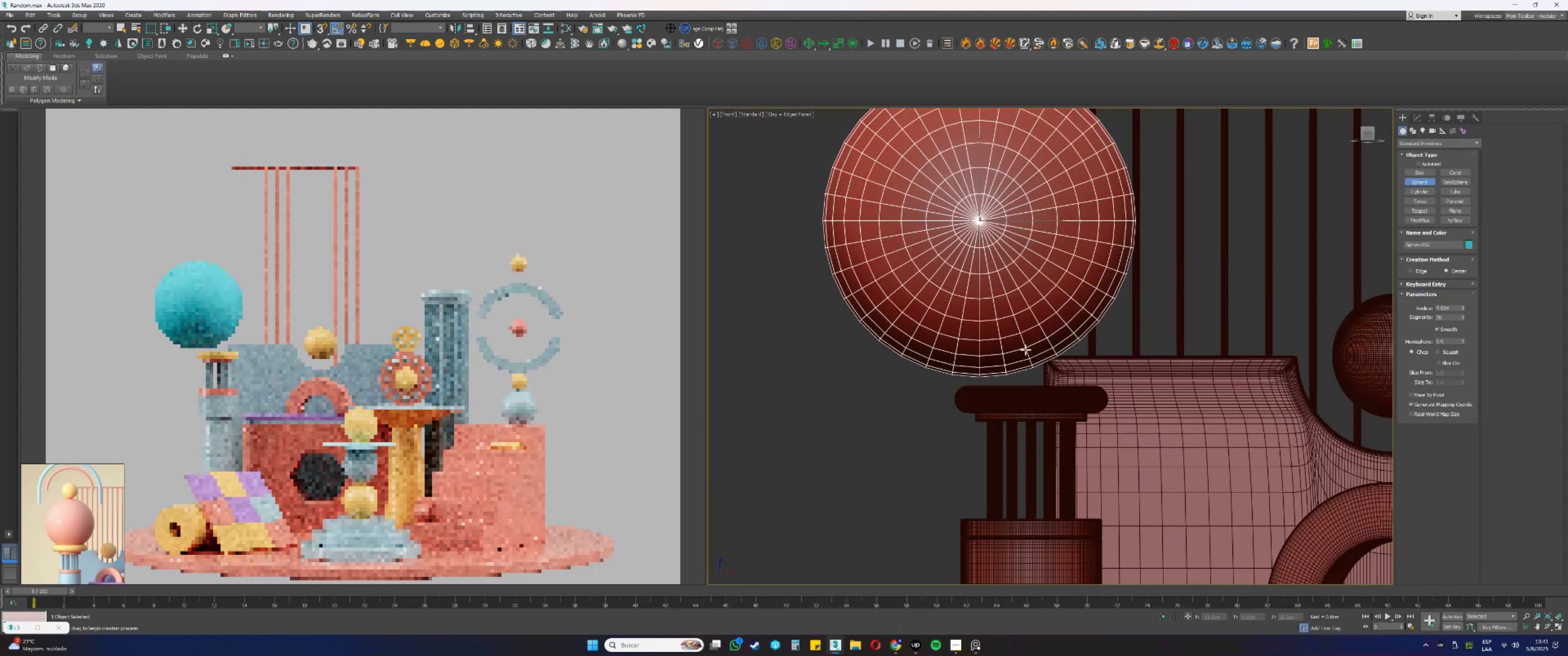 
right_click([1035, 290])
 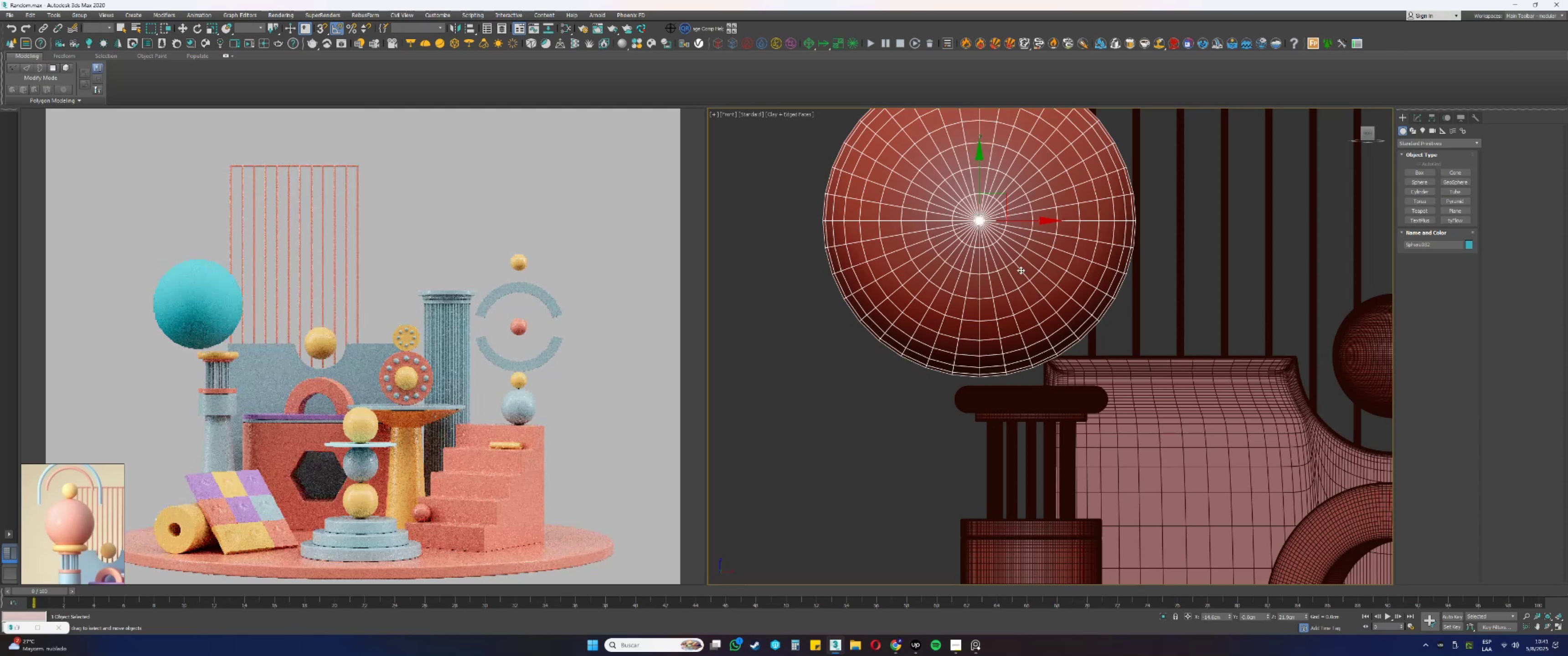 
hold_key(key=AltLeft, duration=0.36)
 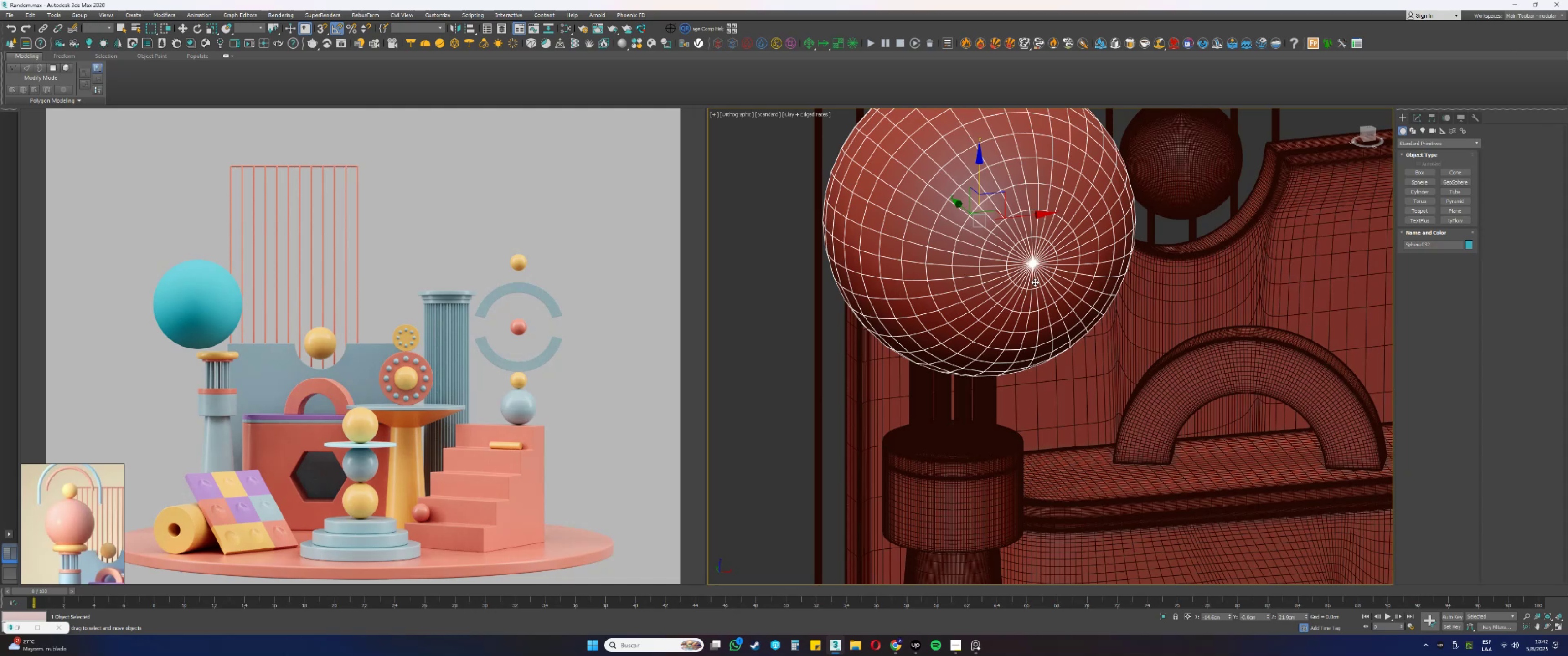 
wait(46.29)
 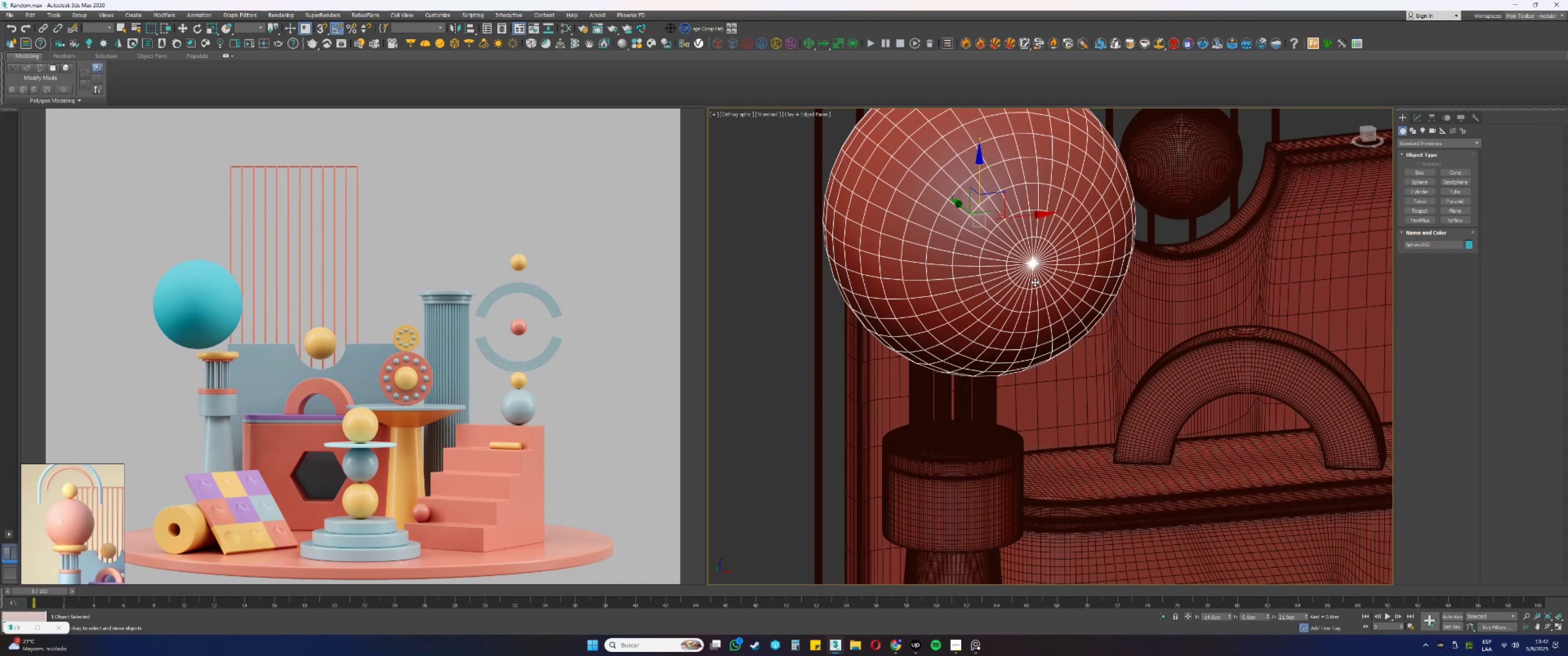 
key(E)
 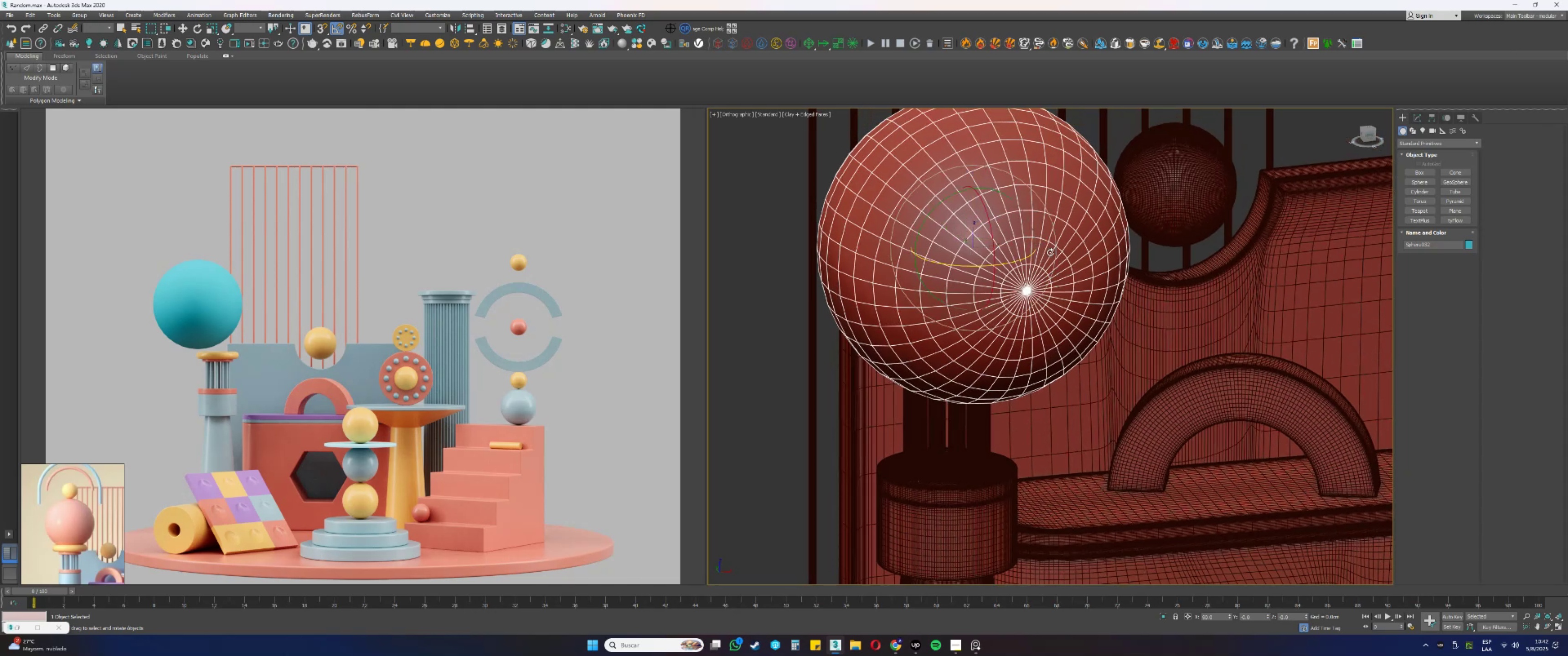 
key(Alt+AltLeft)
 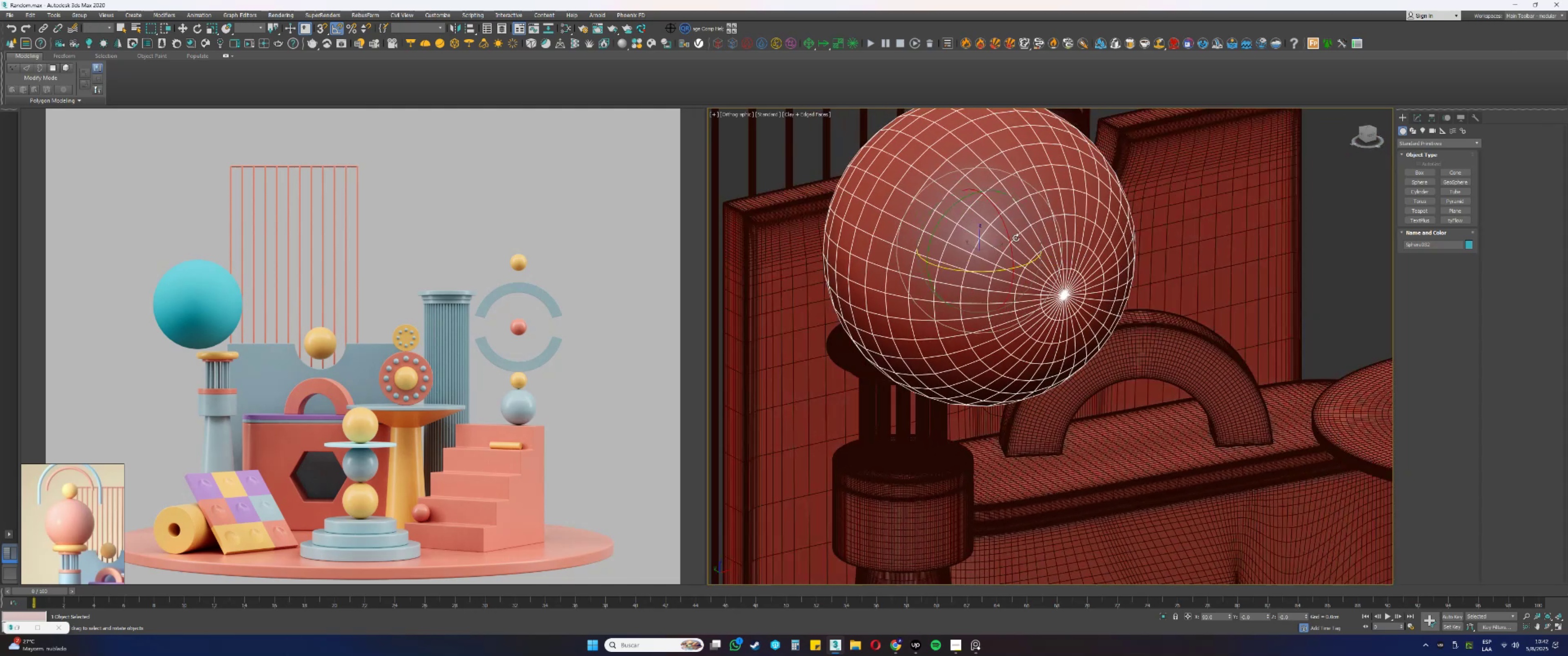 
left_click_drag(start_coordinate=[1009, 233], to_coordinate=[990, 196])
 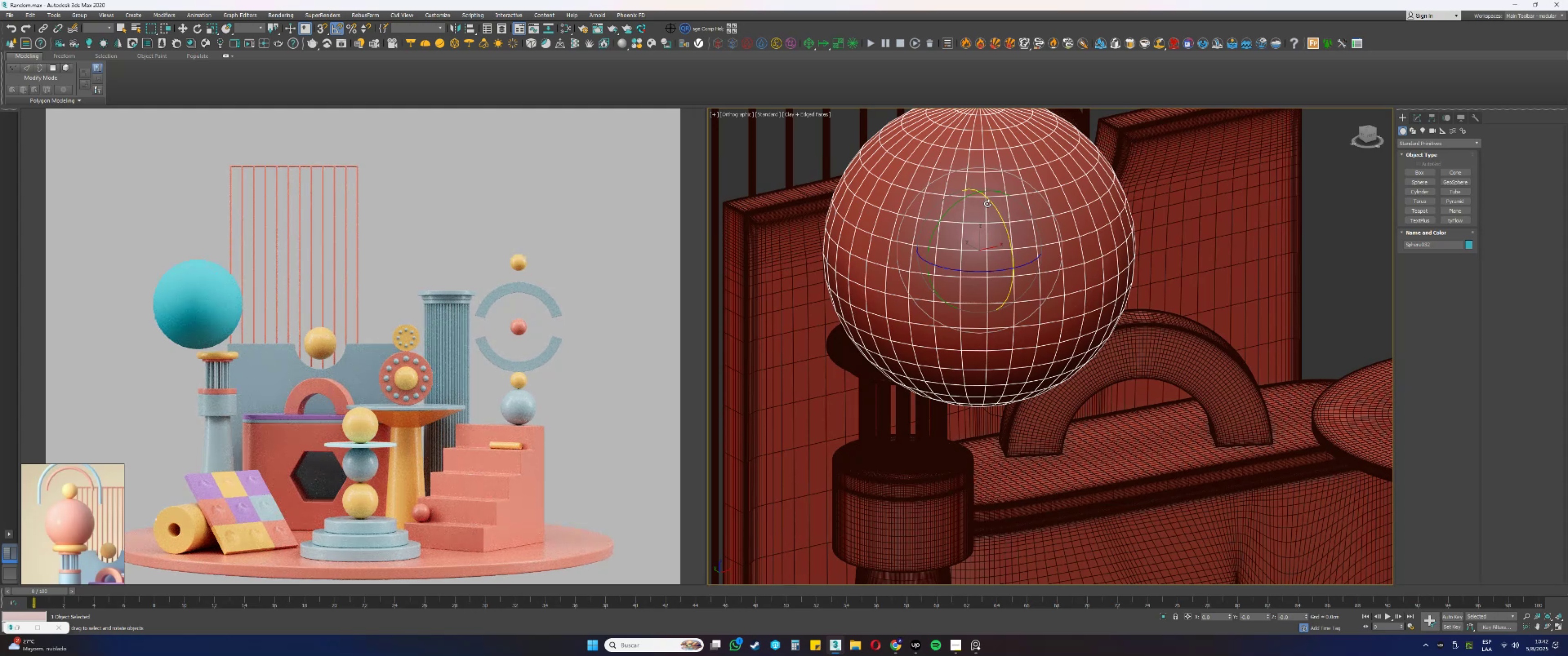 
wait(11.51)
 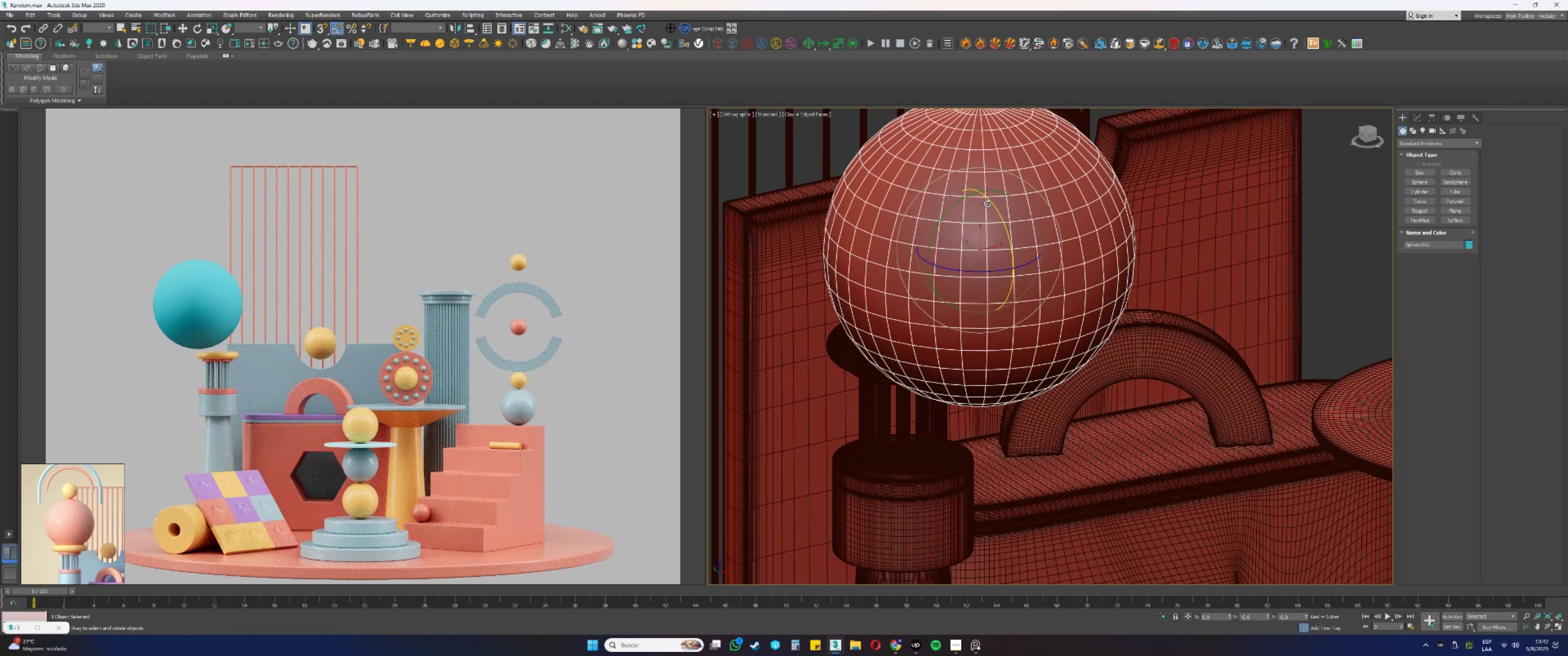 
type(tz[F3]w)
 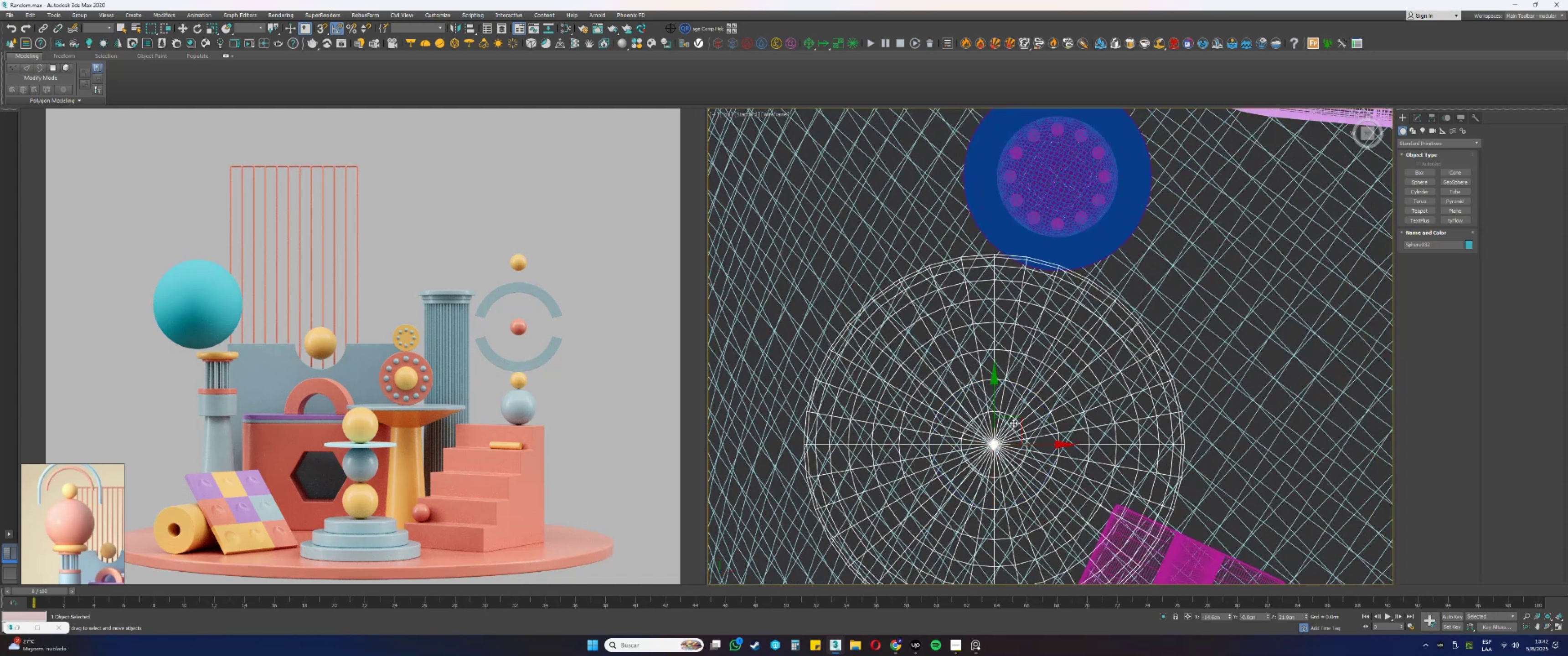 
left_click_drag(start_coordinate=[1014, 419], to_coordinate=[1079, 179])
 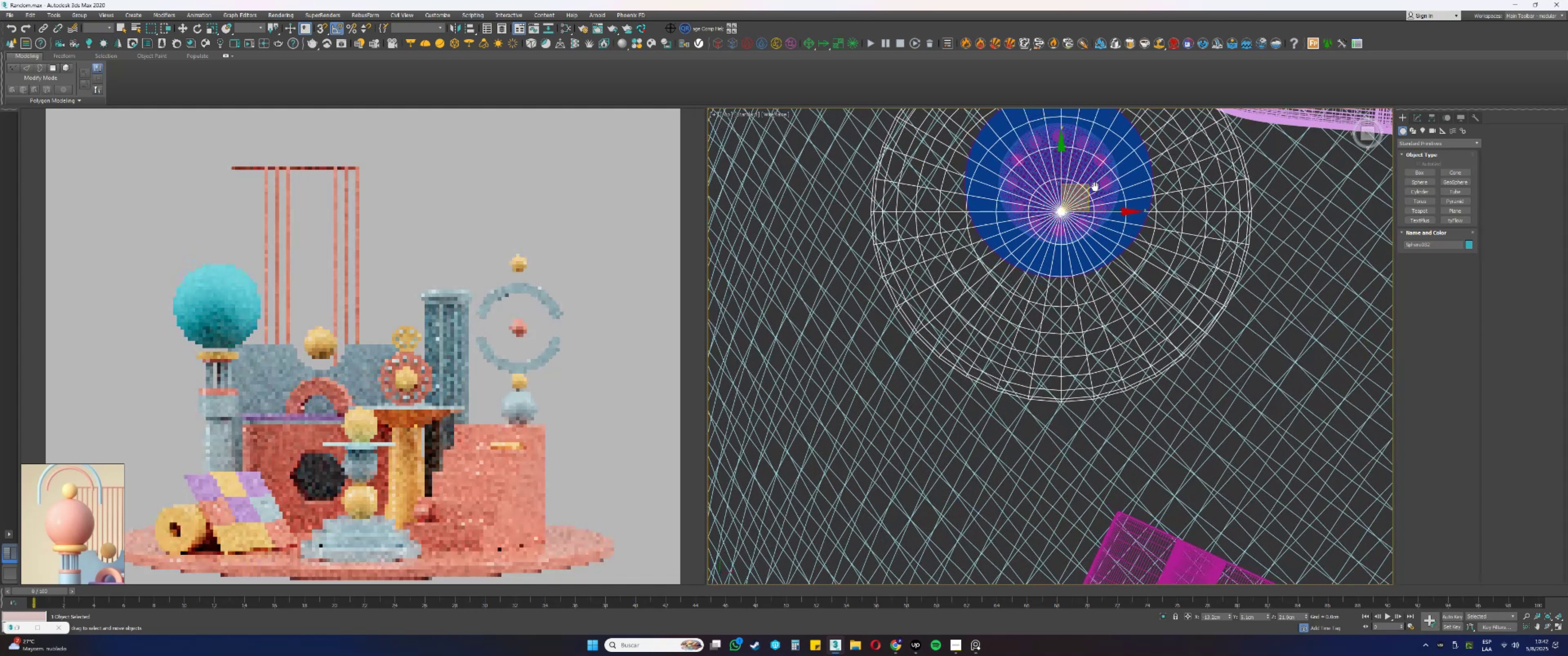 
scroll: coordinate [978, 419], scroll_direction: up, amount: 5.0
 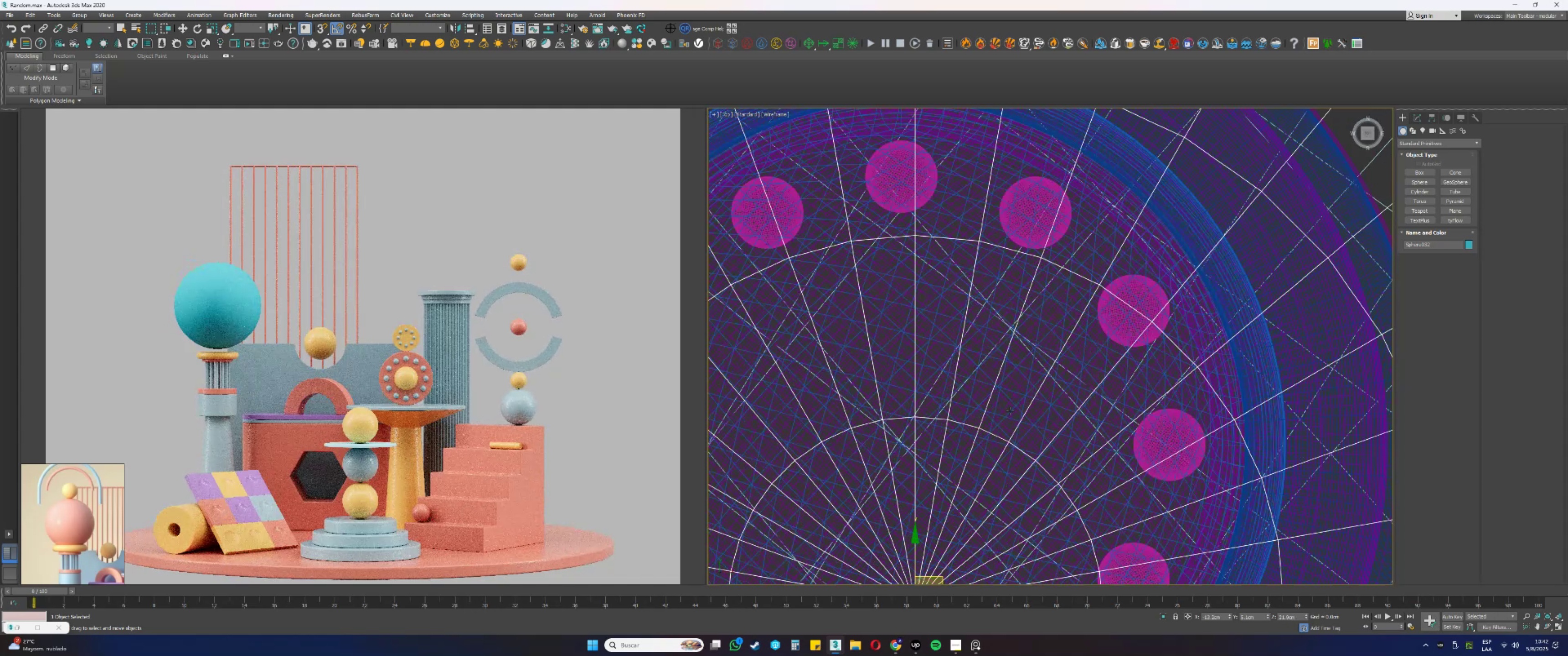 
left_click([1011, 410])
 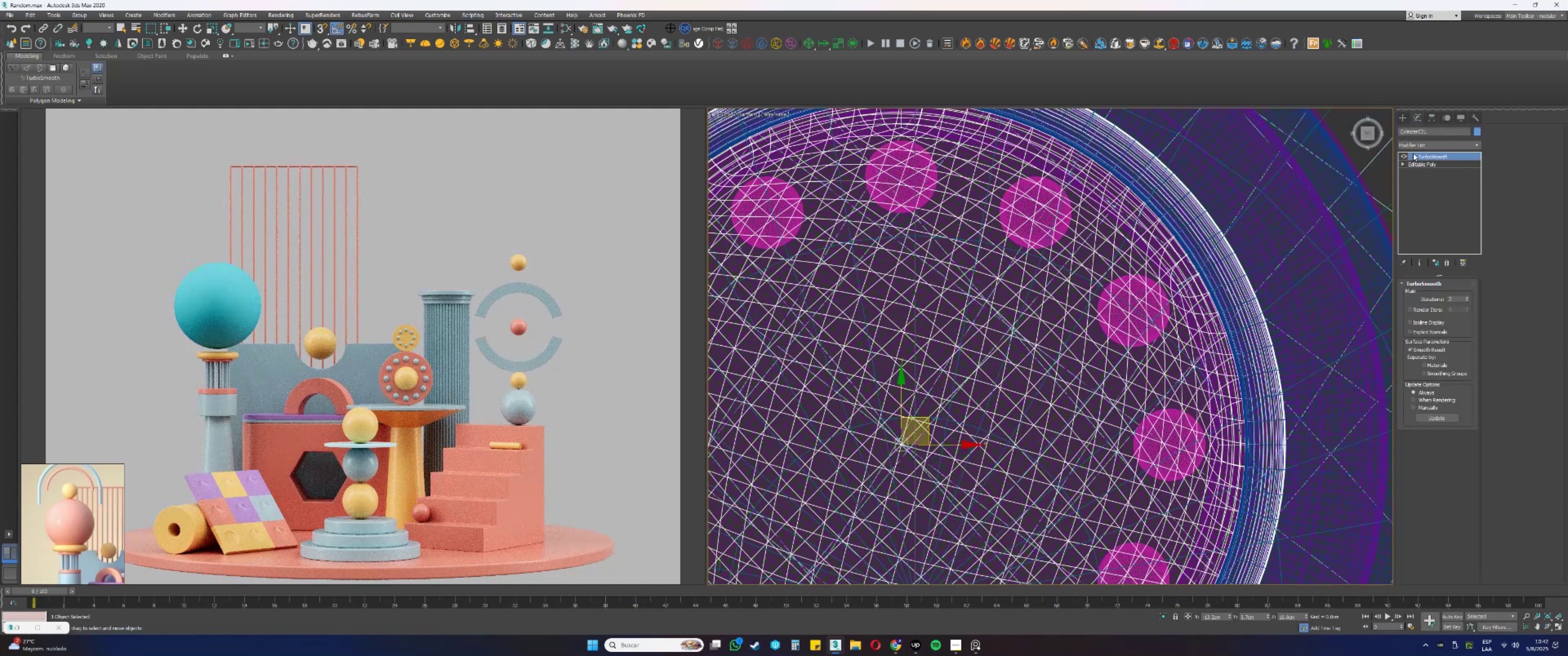 
left_click([1407, 158])
 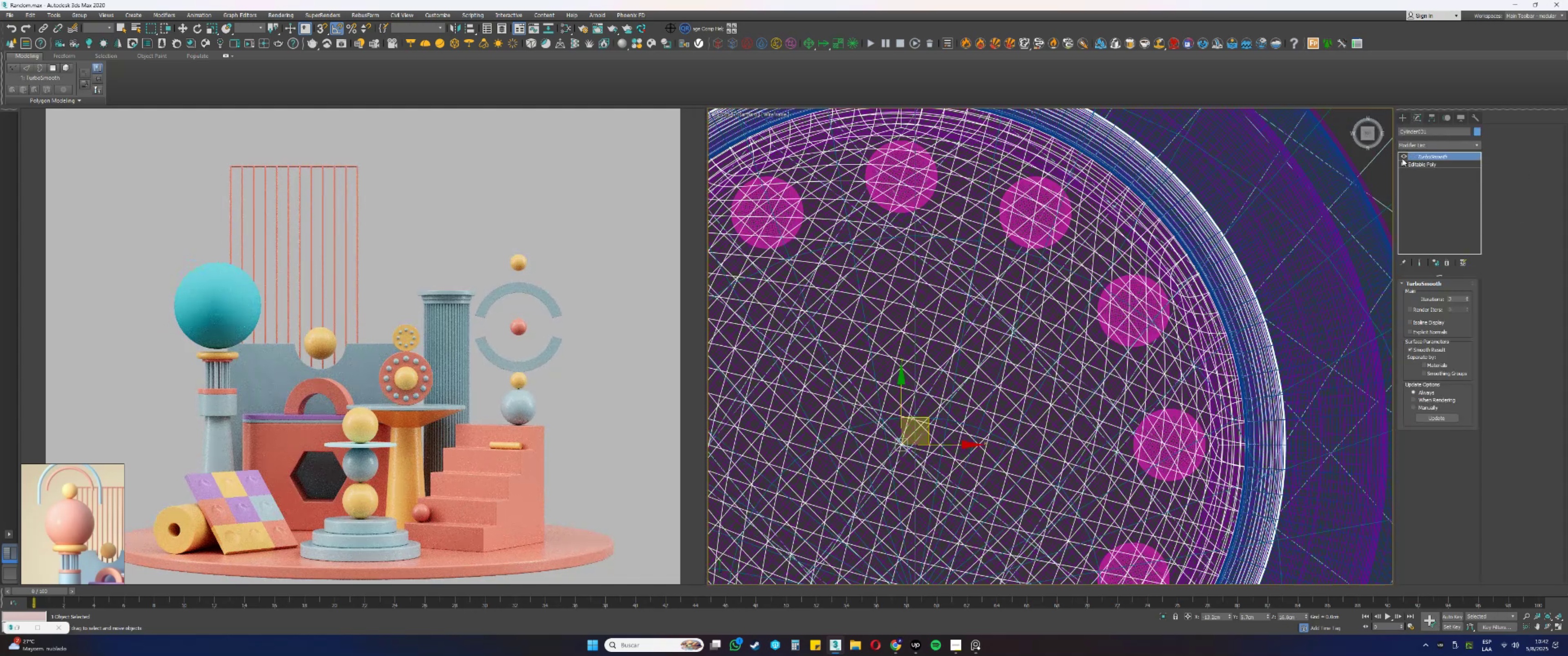 
scroll: coordinate [1127, 313], scroll_direction: down, amount: 11.0
 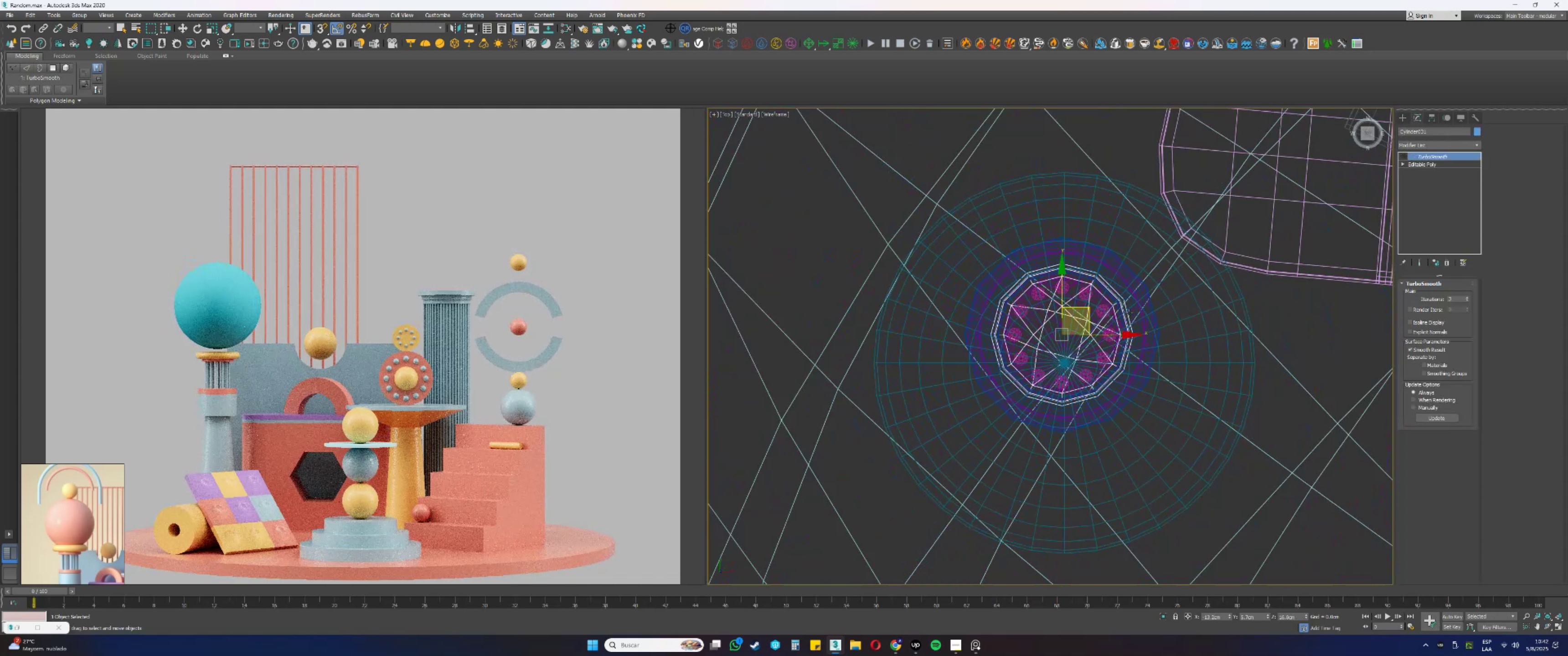 
key(F3)
 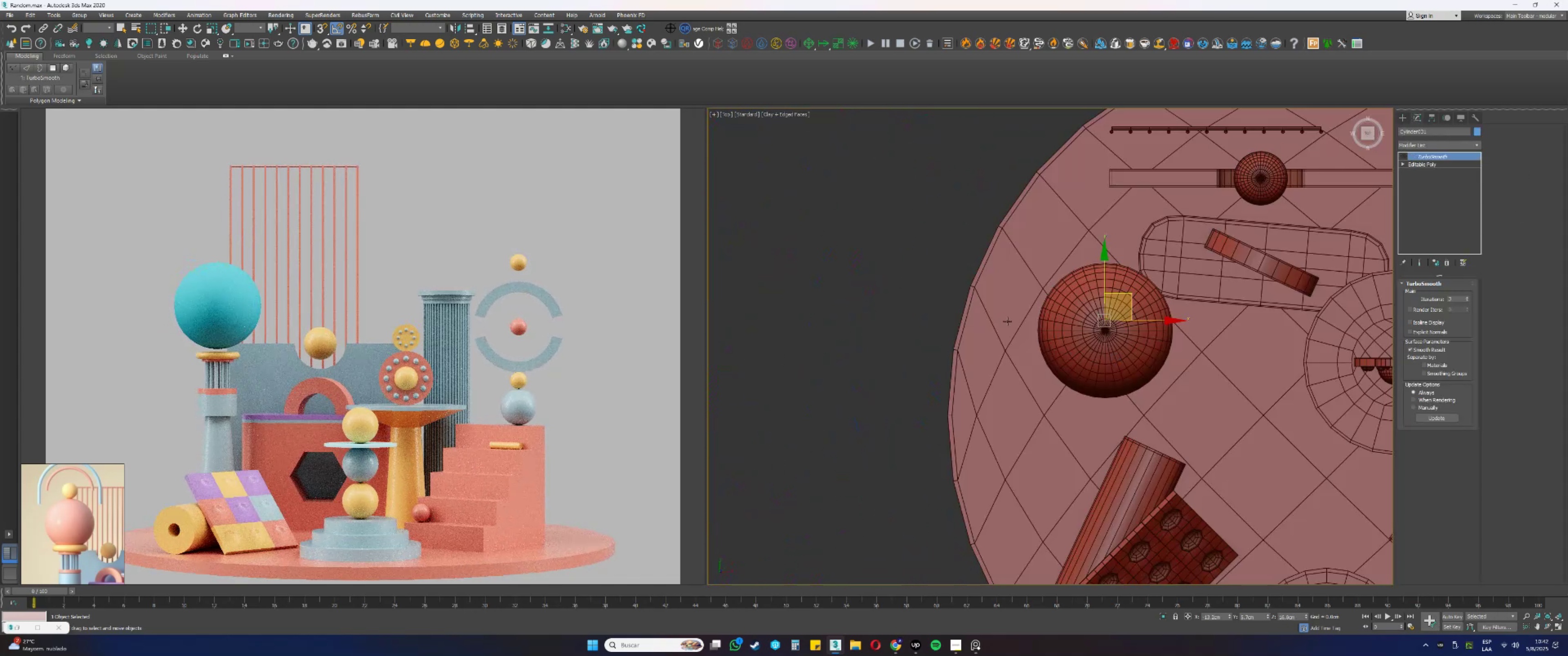 
left_click([1070, 319])
 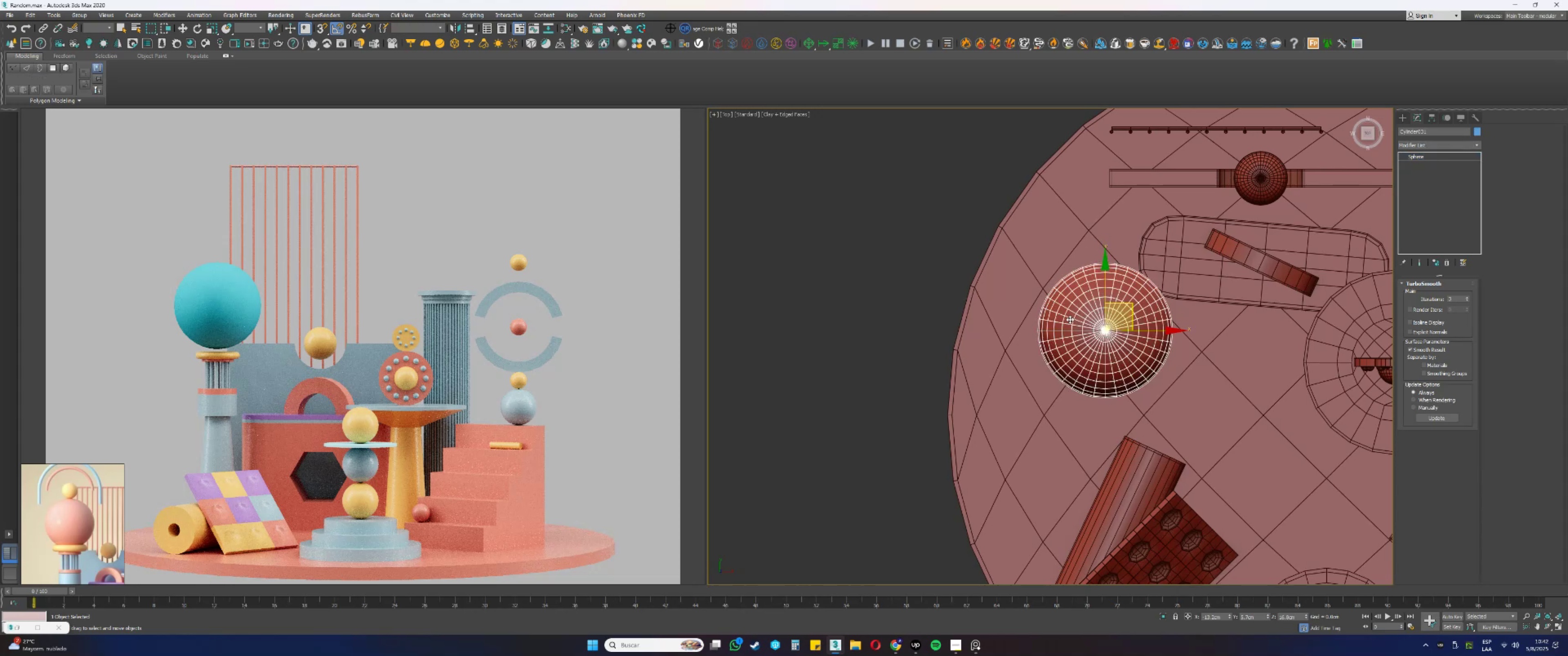 
scroll: coordinate [1105, 312], scroll_direction: up, amount: 5.0
 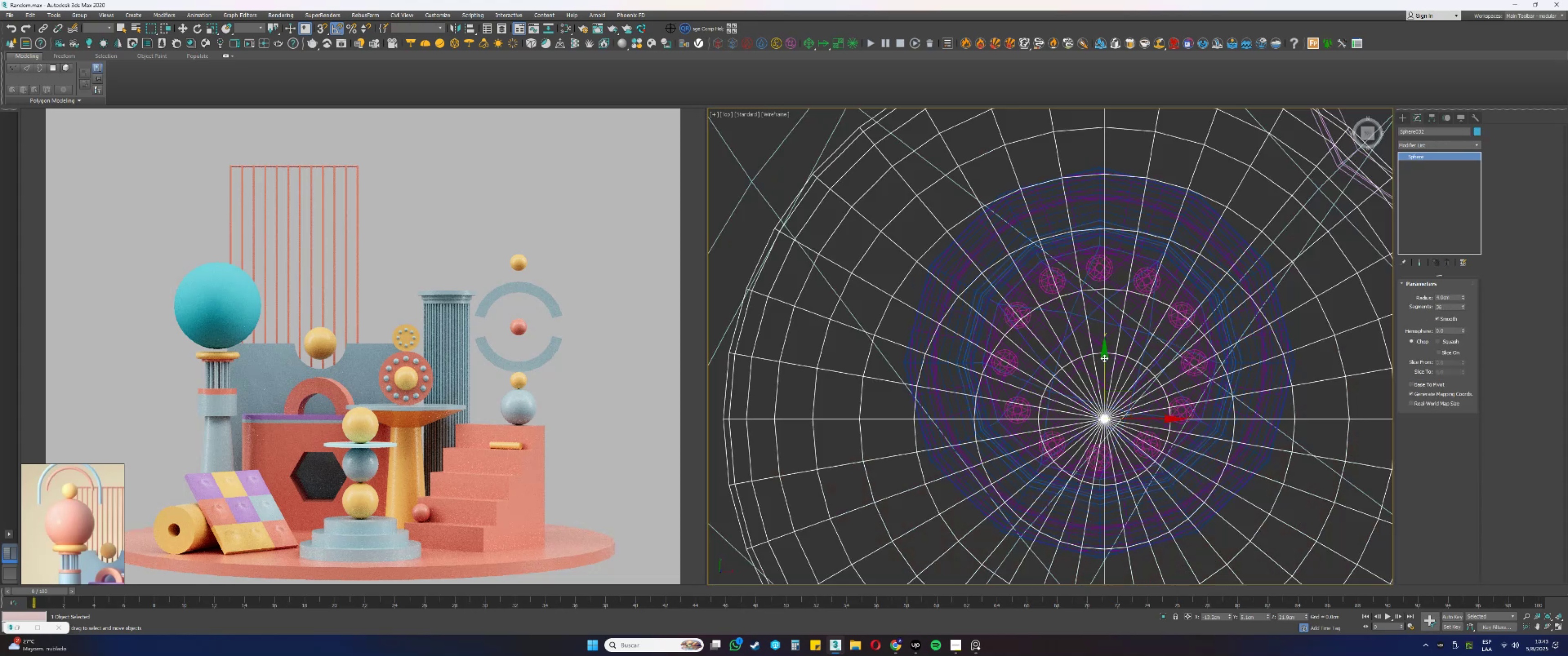 
key(F3)
 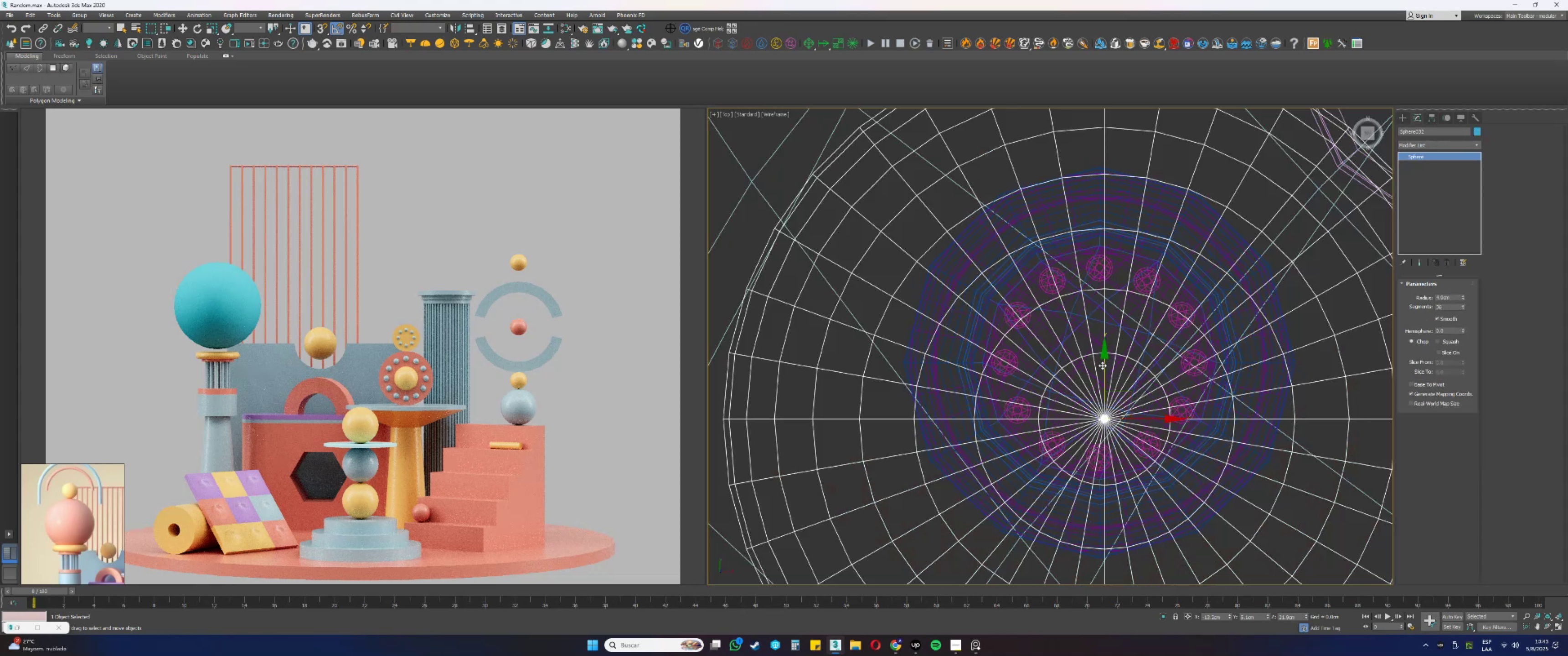 
left_click_drag(start_coordinate=[1104, 369], to_coordinate=[1002, 365])
 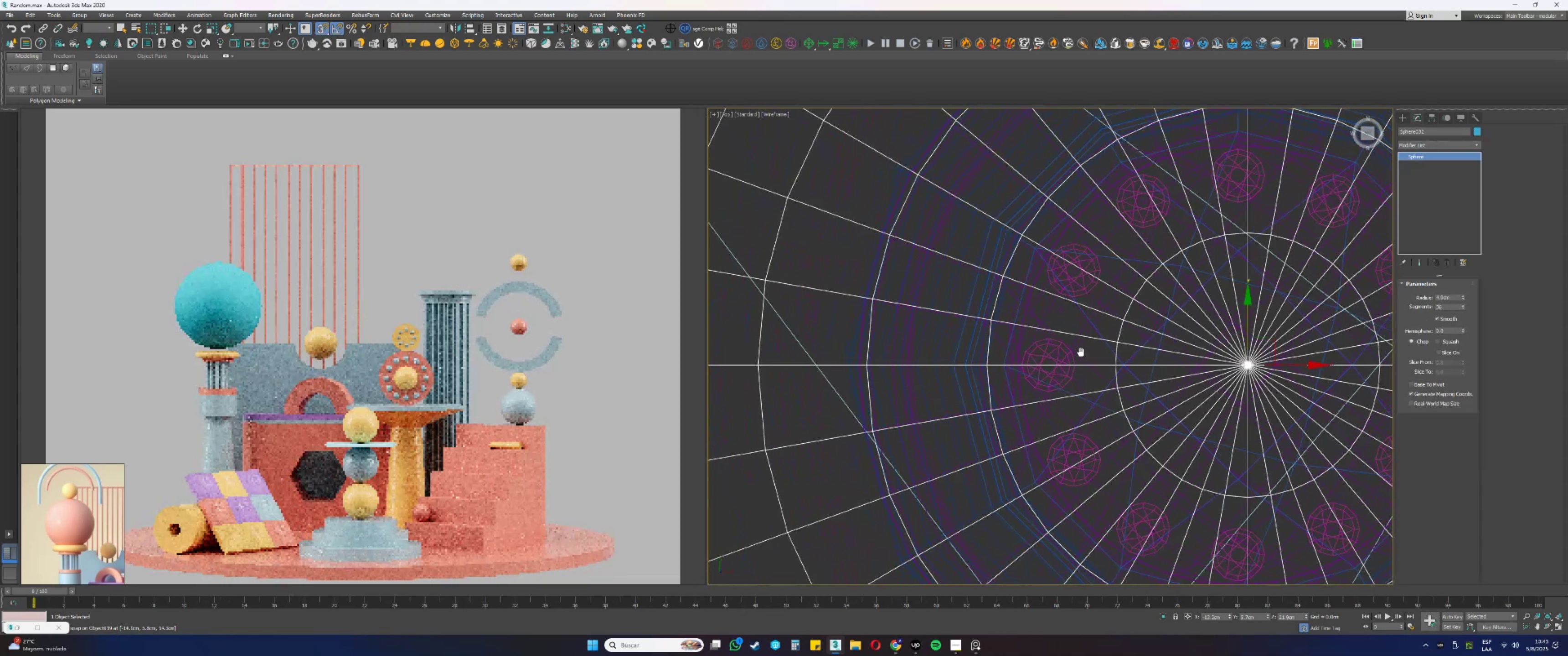 
scroll: coordinate [975, 360], scroll_direction: up, amount: 7.0
 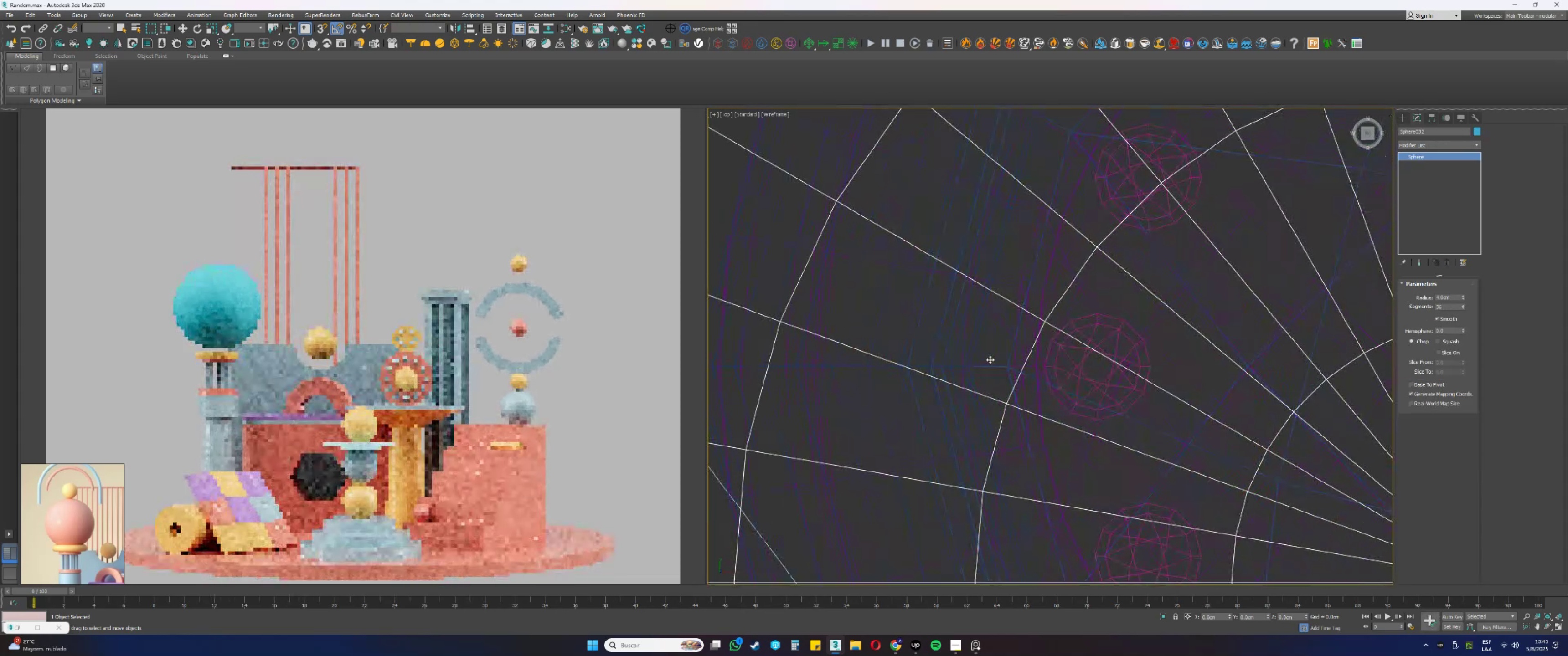 
type(ss[F3]fz)
 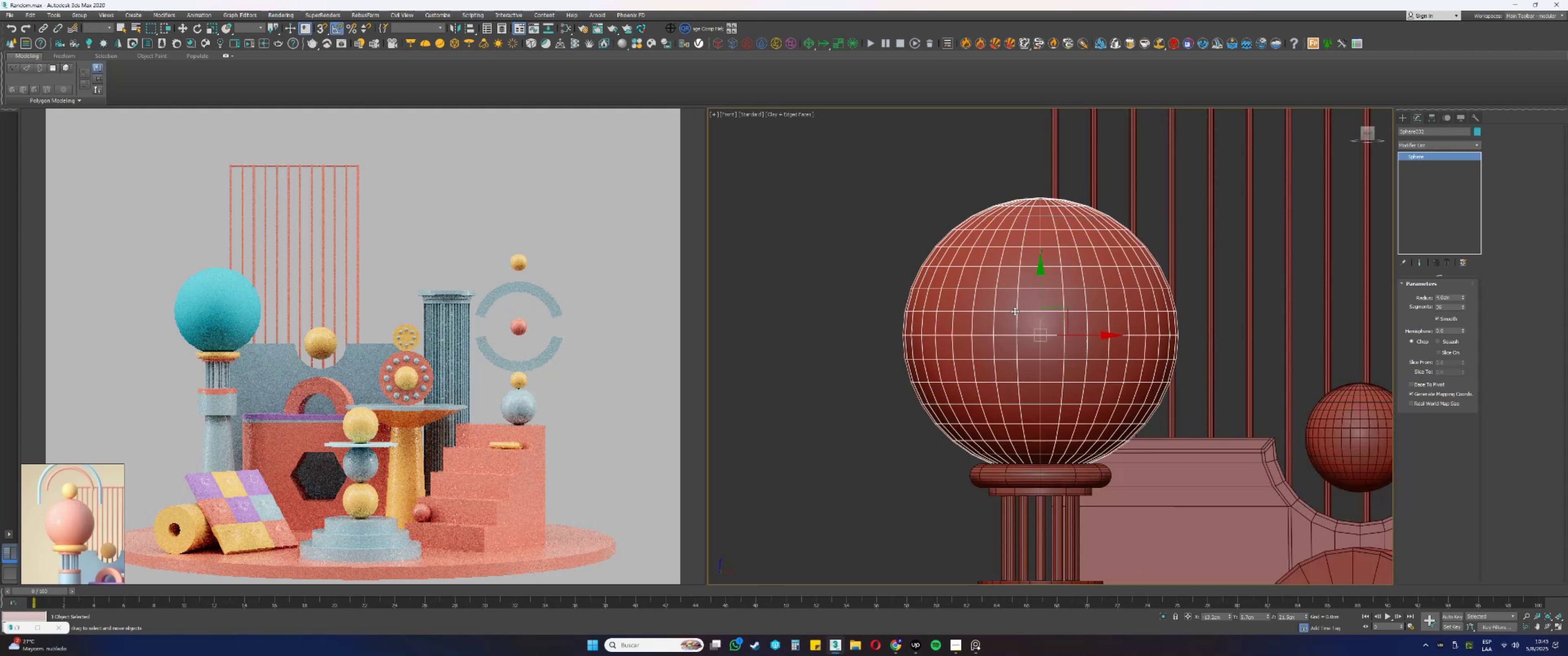 
scroll: coordinate [1011, 362], scroll_direction: down, amount: 4.0
 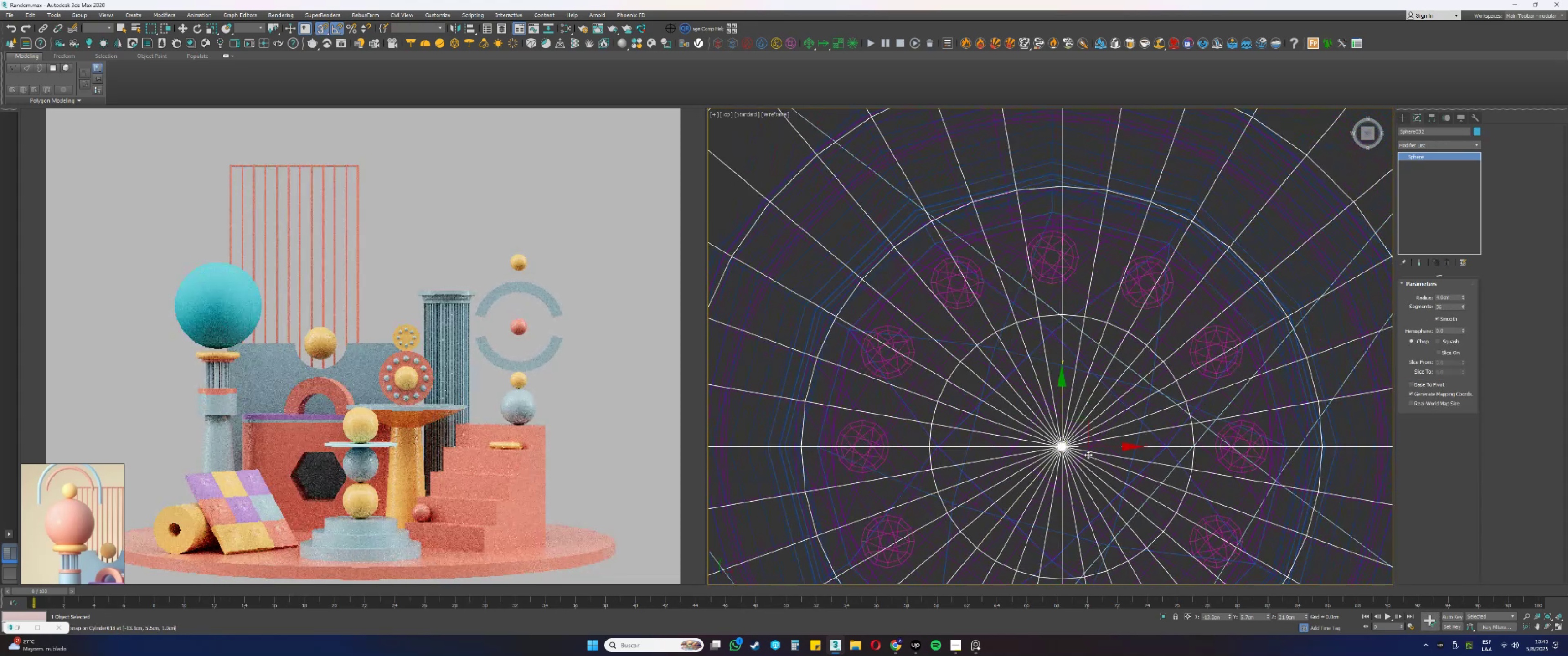 
left_click_drag(start_coordinate=[1101, 446], to_coordinate=[1053, 178])
 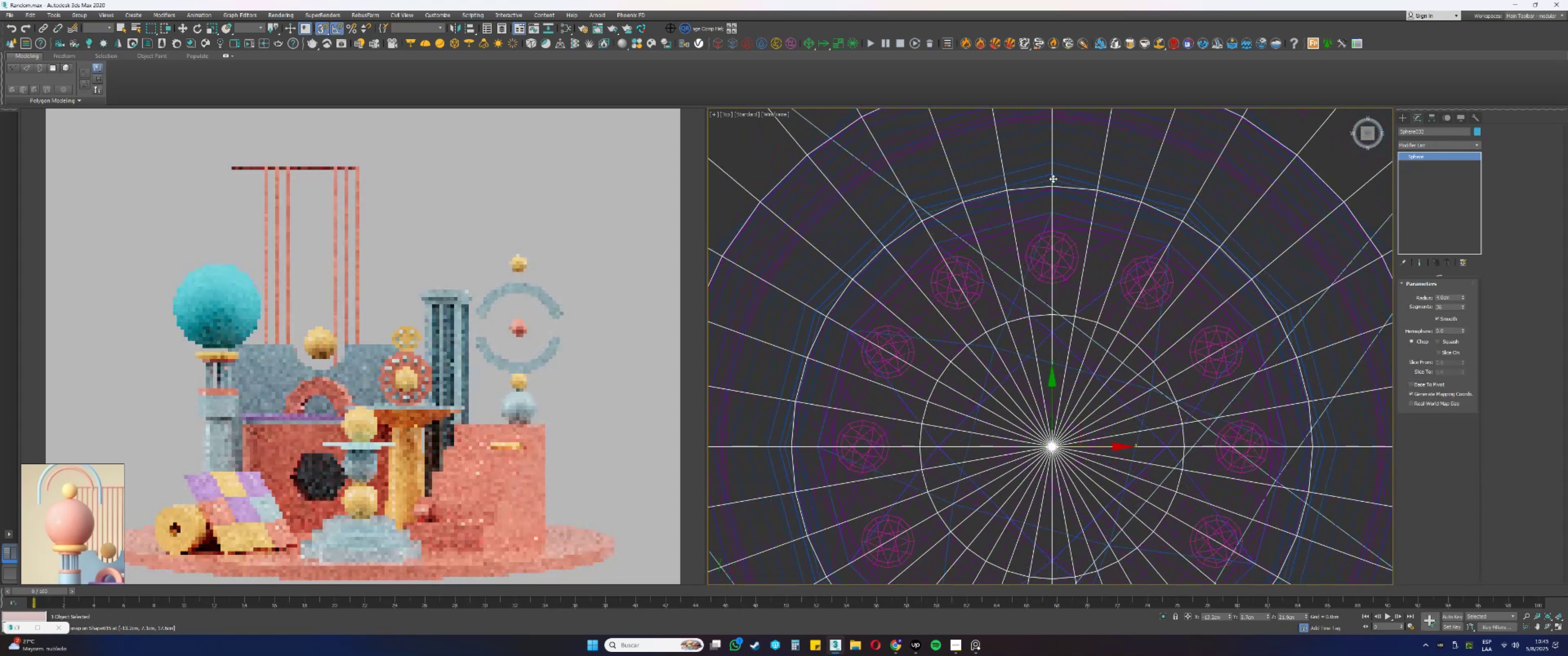 
scroll: coordinate [1043, 189], scroll_direction: down, amount: 6.0
 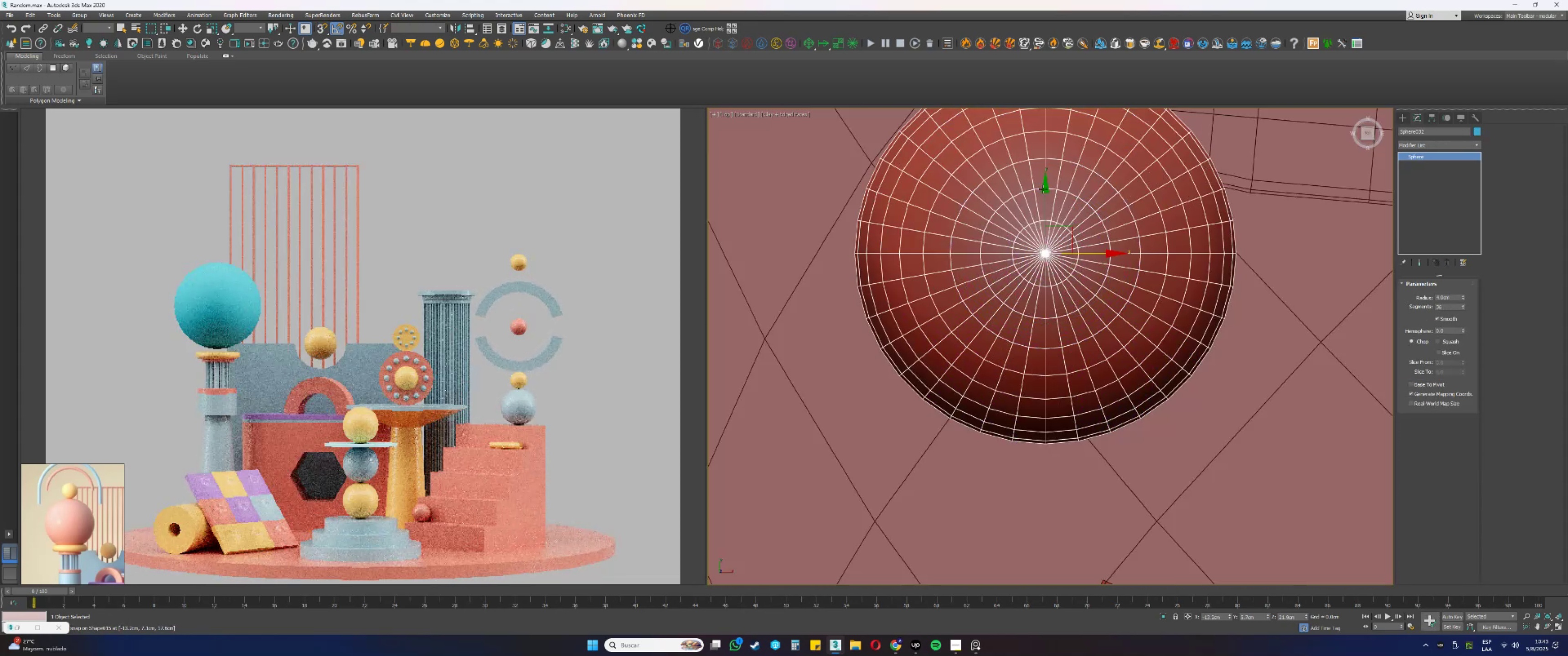 
hold_key(key=AltLeft, duration=0.4)
 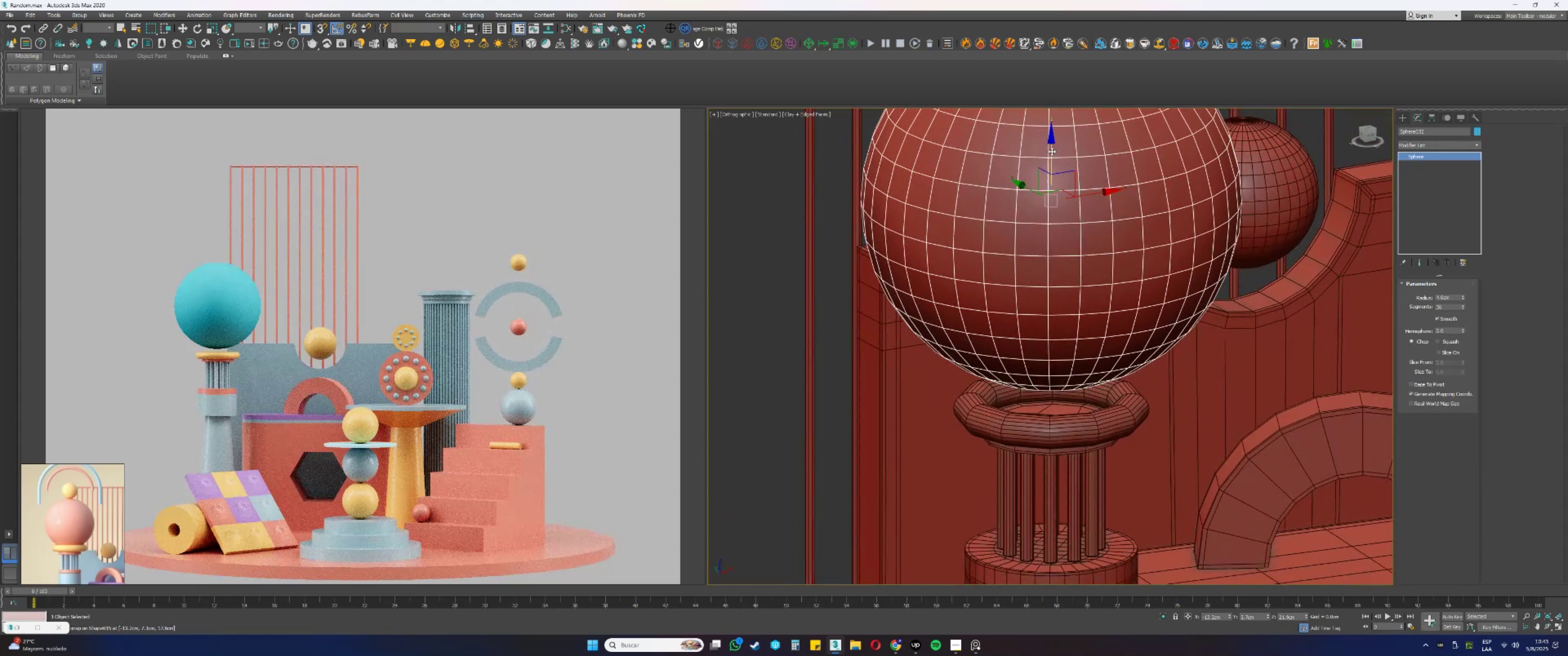 
left_click_drag(start_coordinate=[1052, 153], to_coordinate=[1056, 174])
 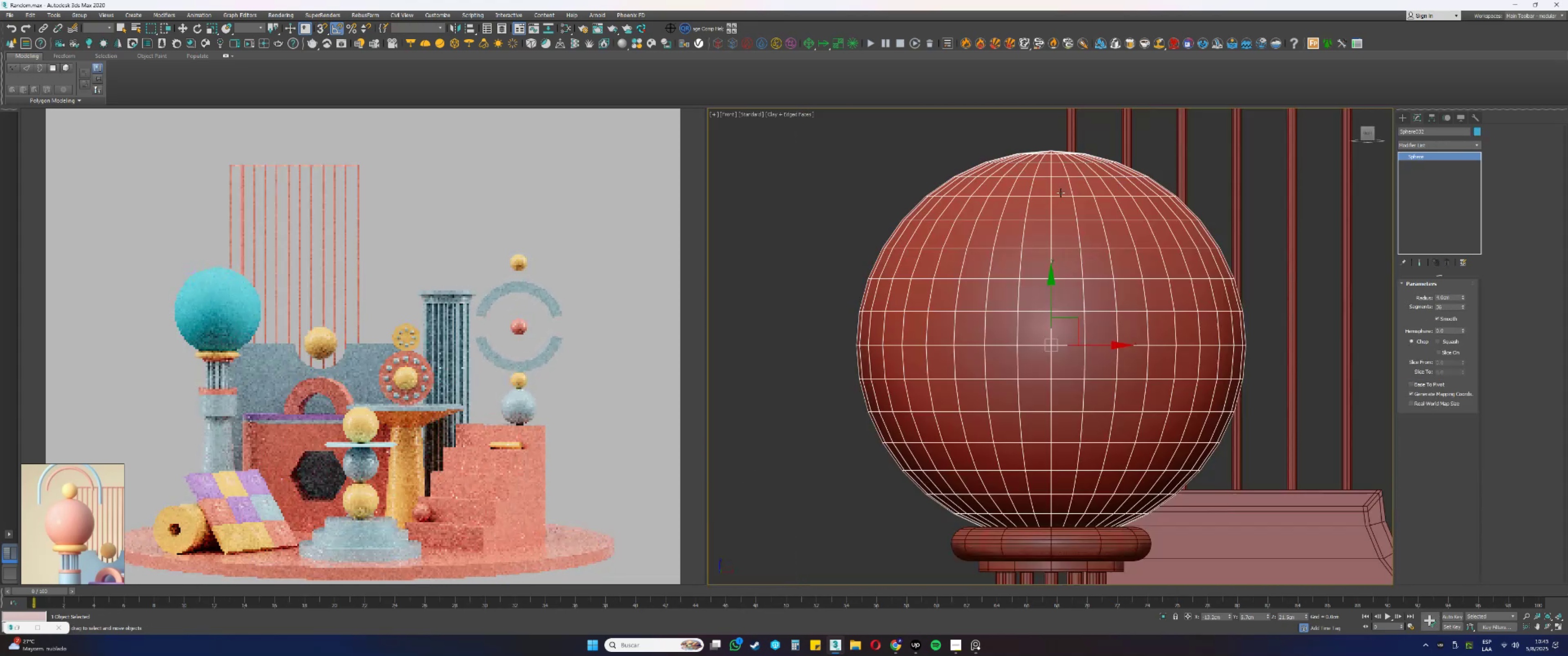 
scroll: coordinate [1015, 311], scroll_direction: down, amount: 3.0
 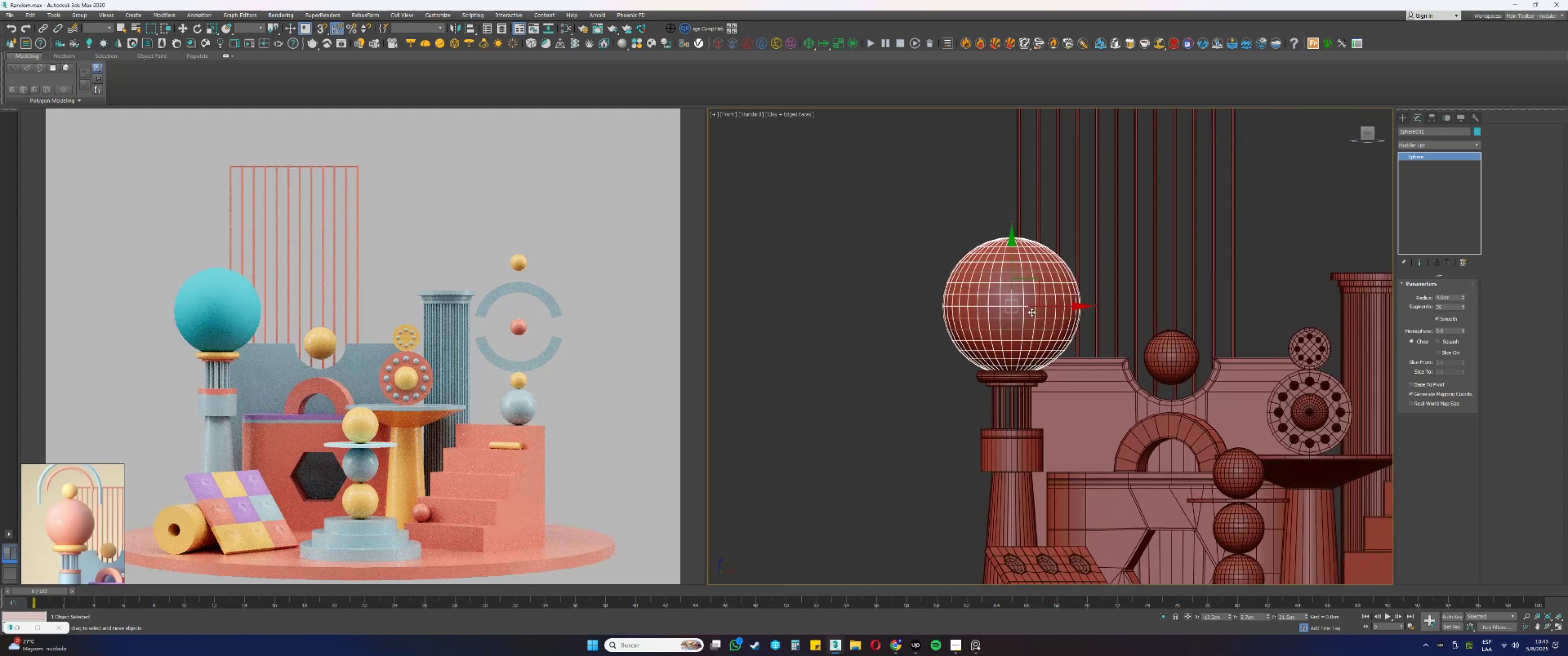 
scroll: coordinate [1032, 312], scroll_direction: up, amount: 2.0
 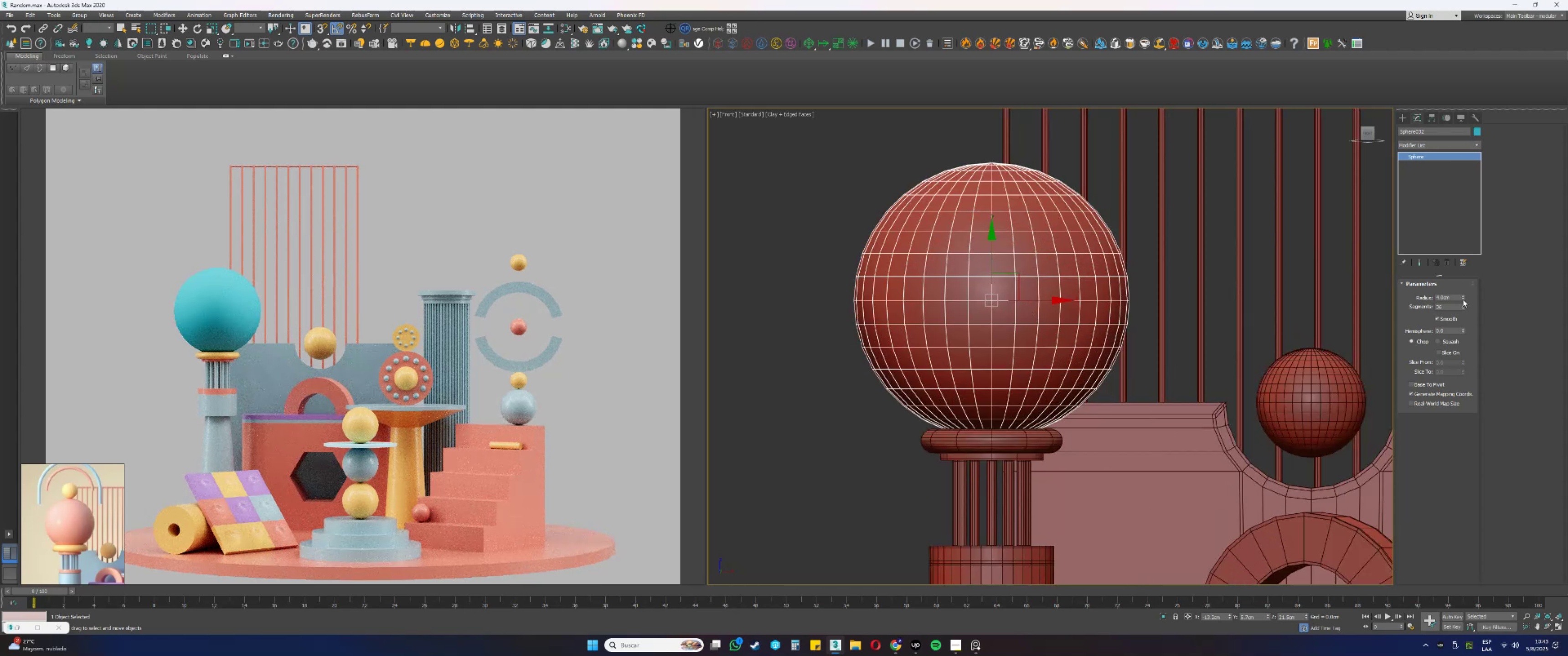 
left_click_drag(start_coordinate=[1454, 297], to_coordinate=[1401, 293])
 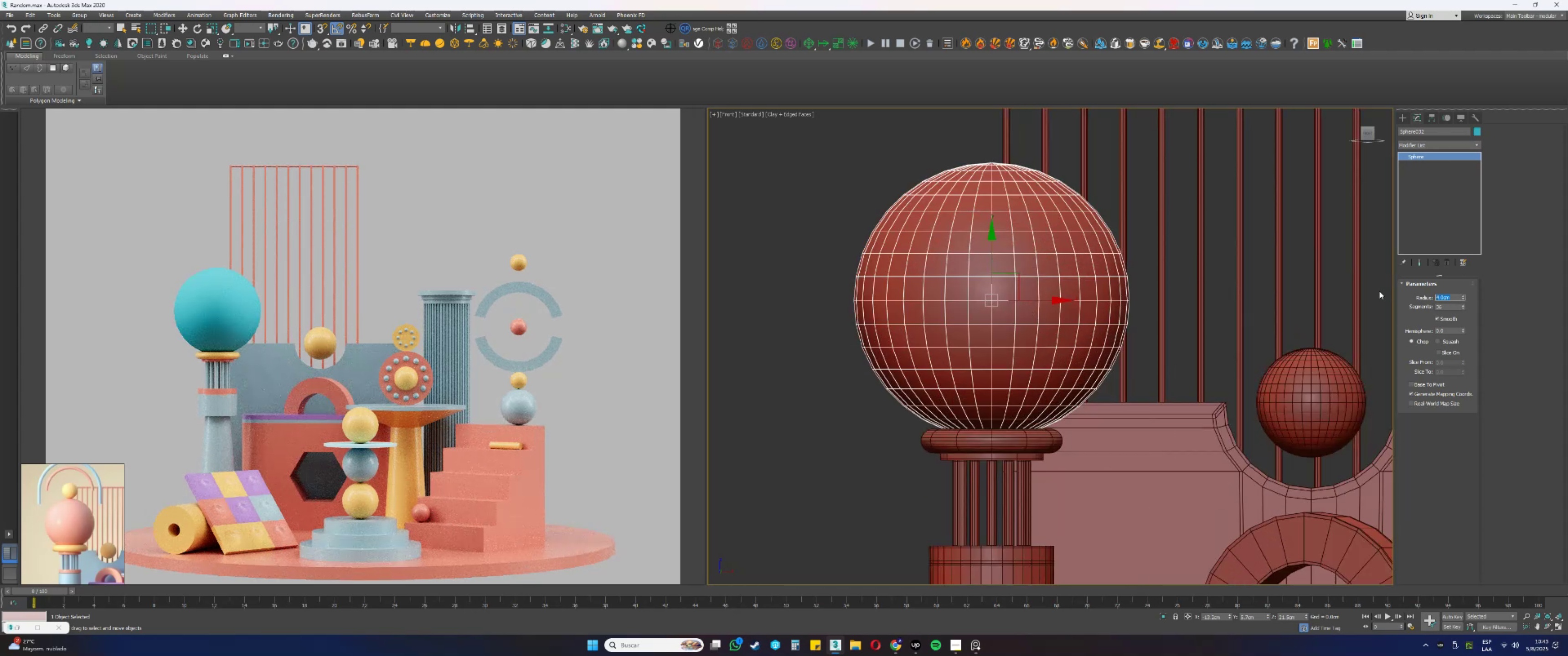 
key(Numpad3)
 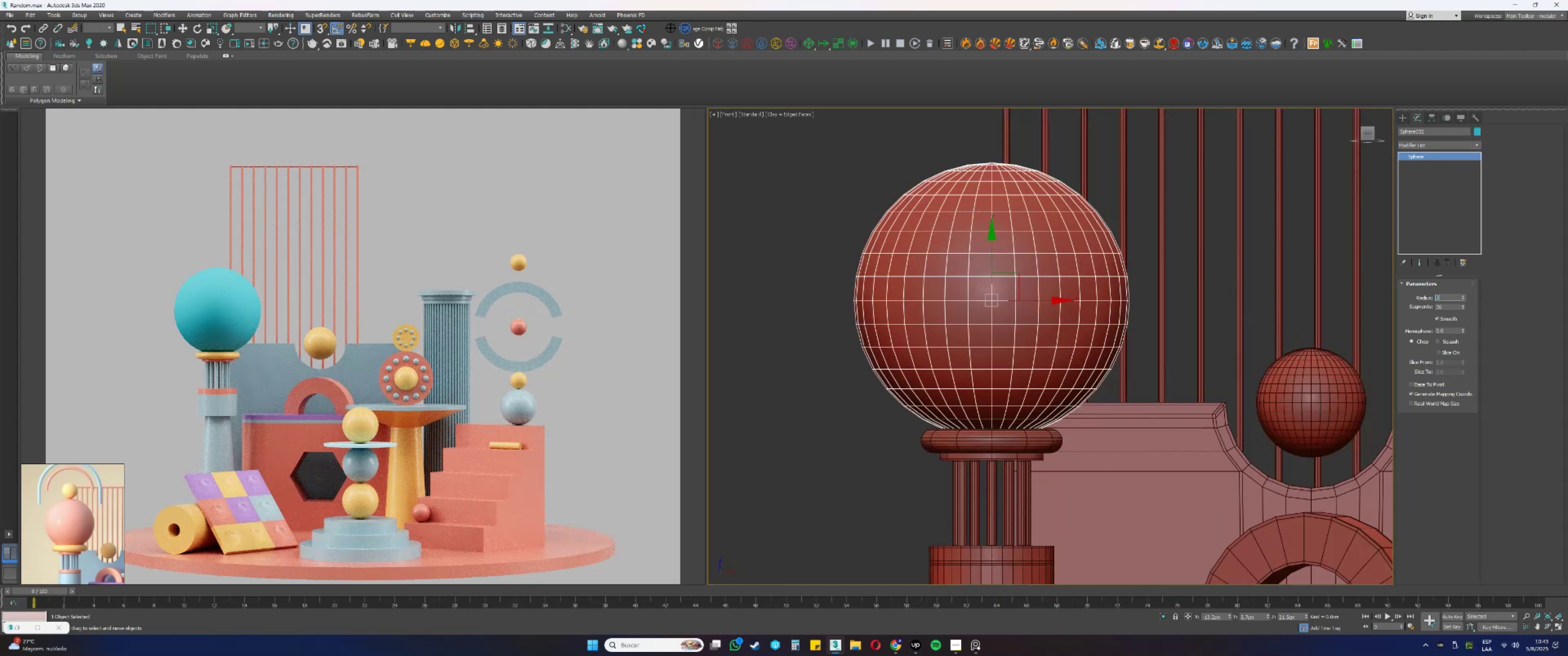 
key(NumpadEnter)
 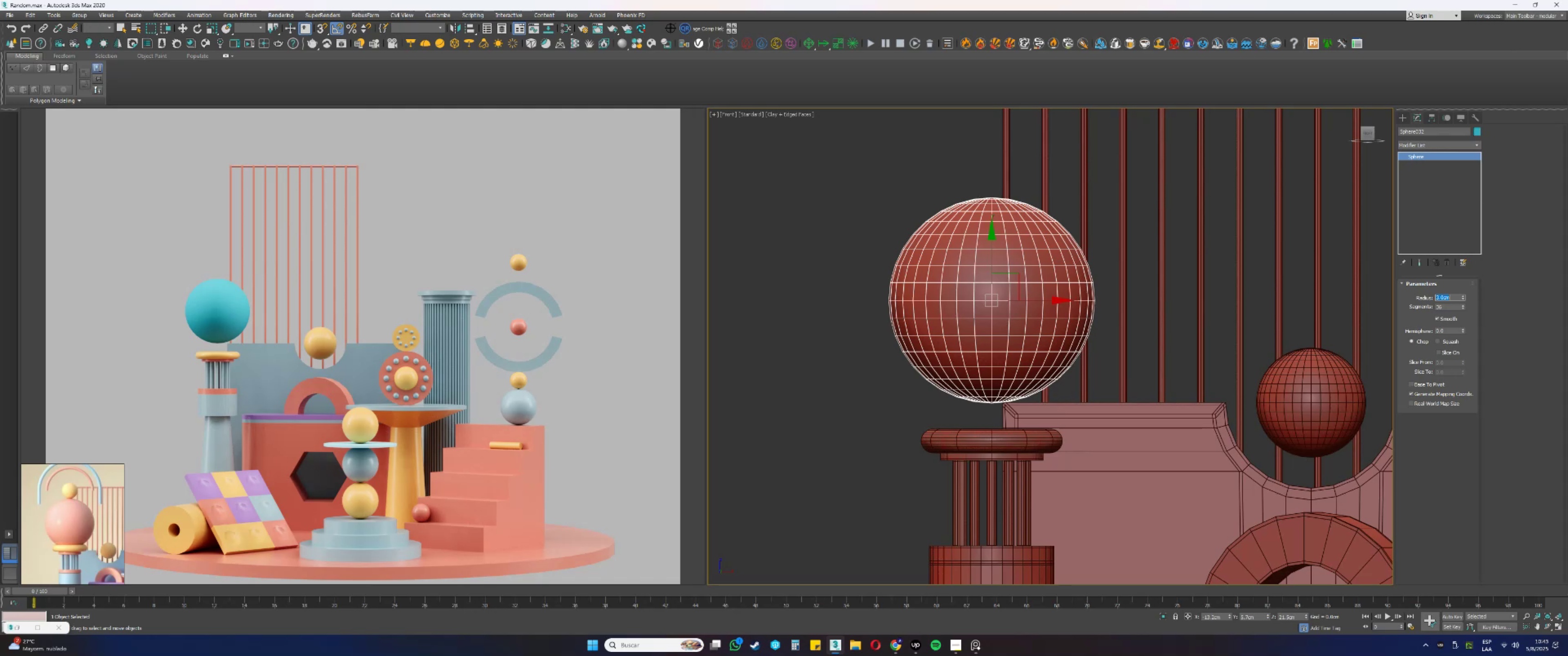 
wait(49.13)
 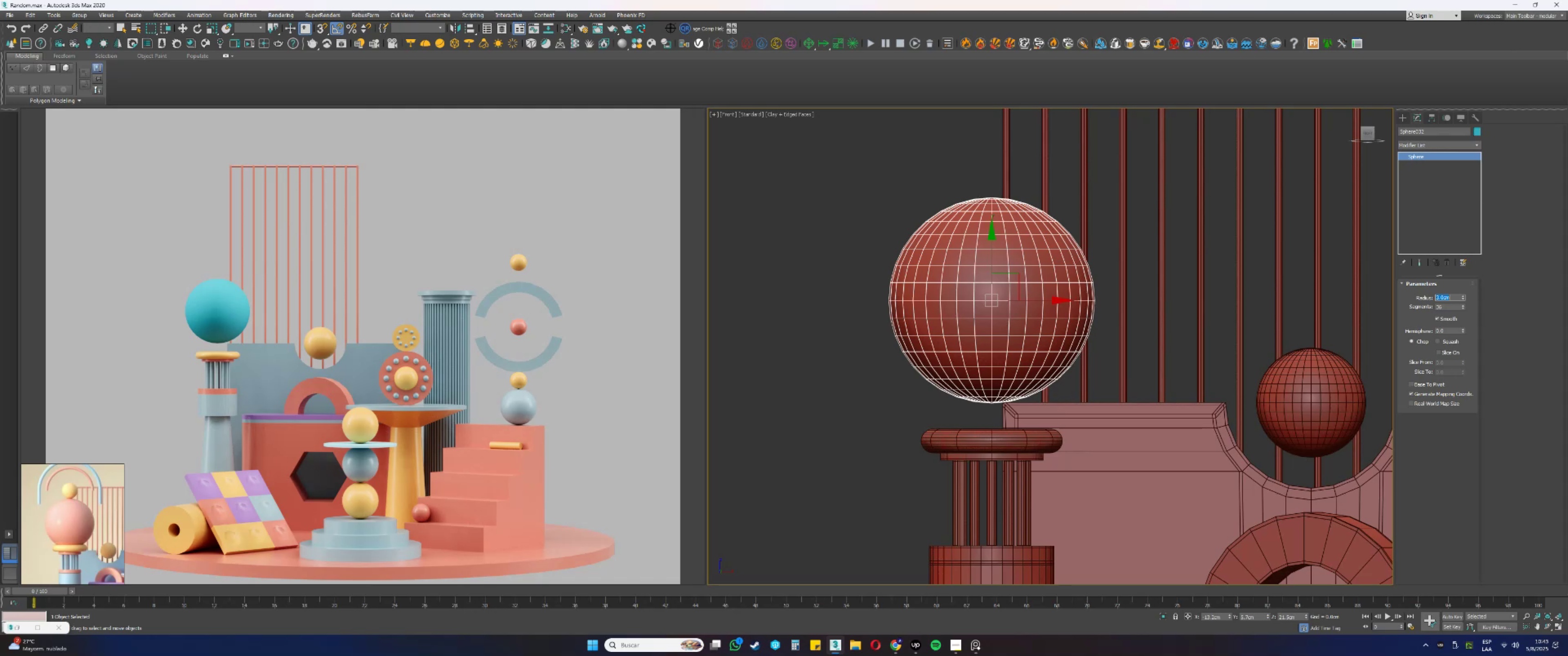 
left_click_drag(start_coordinate=[989, 220], to_coordinate=[998, 251])
 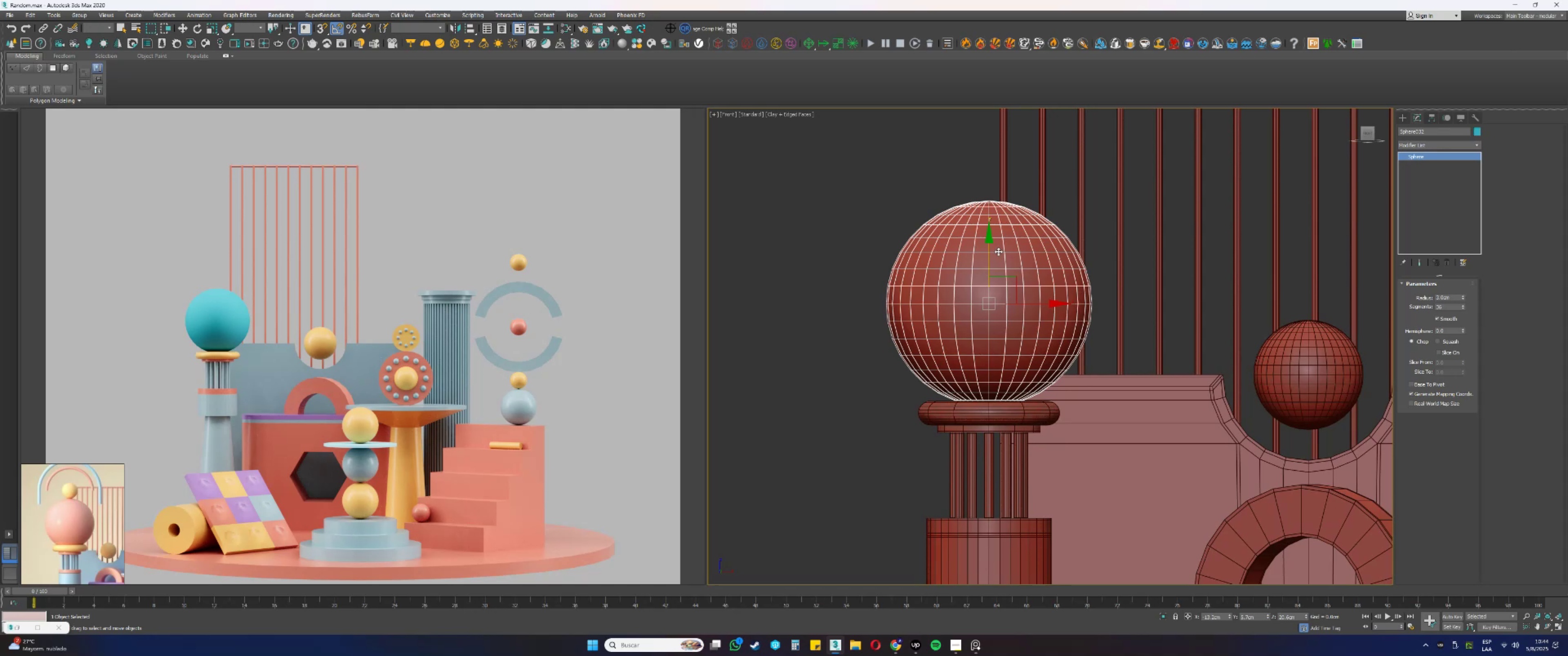 
wait(35.36)
 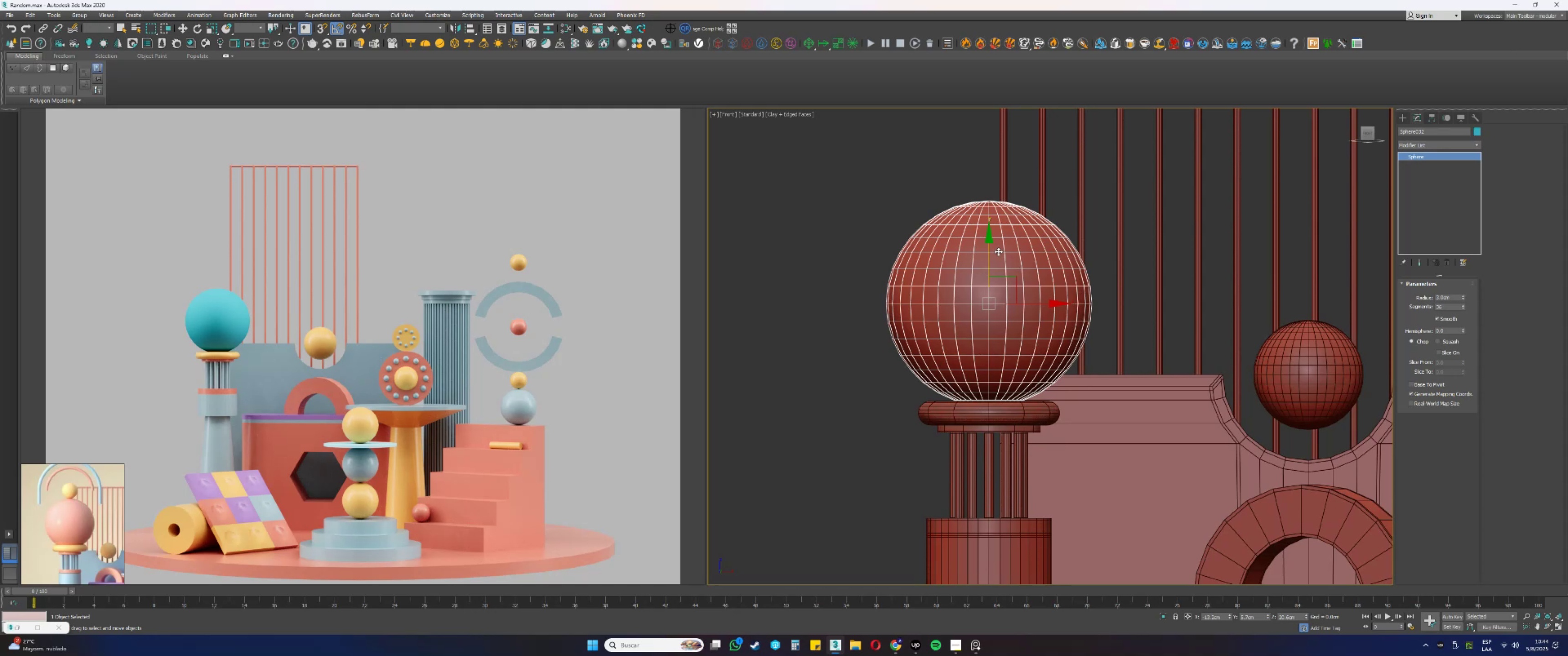 
scroll: coordinate [995, 282], scroll_direction: up, amount: 1.0
 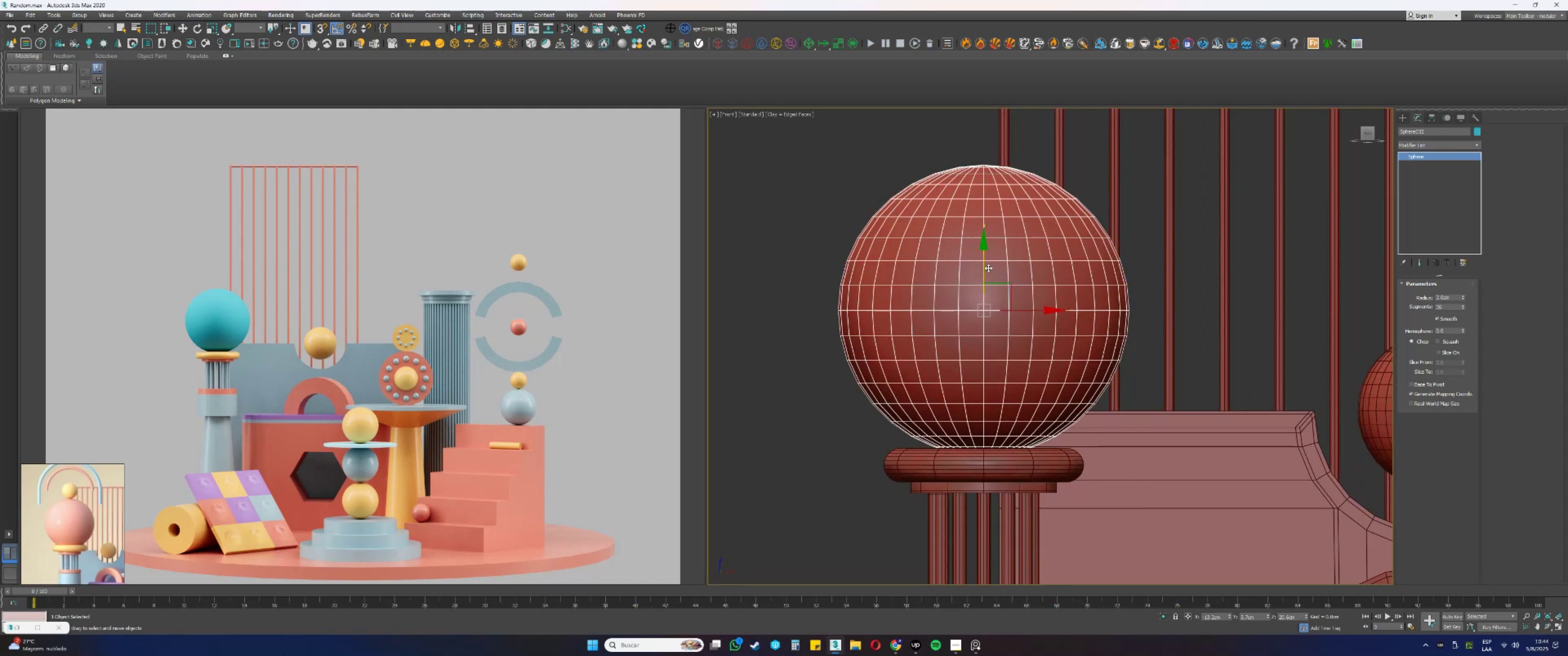 
left_click_drag(start_coordinate=[984, 264], to_coordinate=[990, 286])
 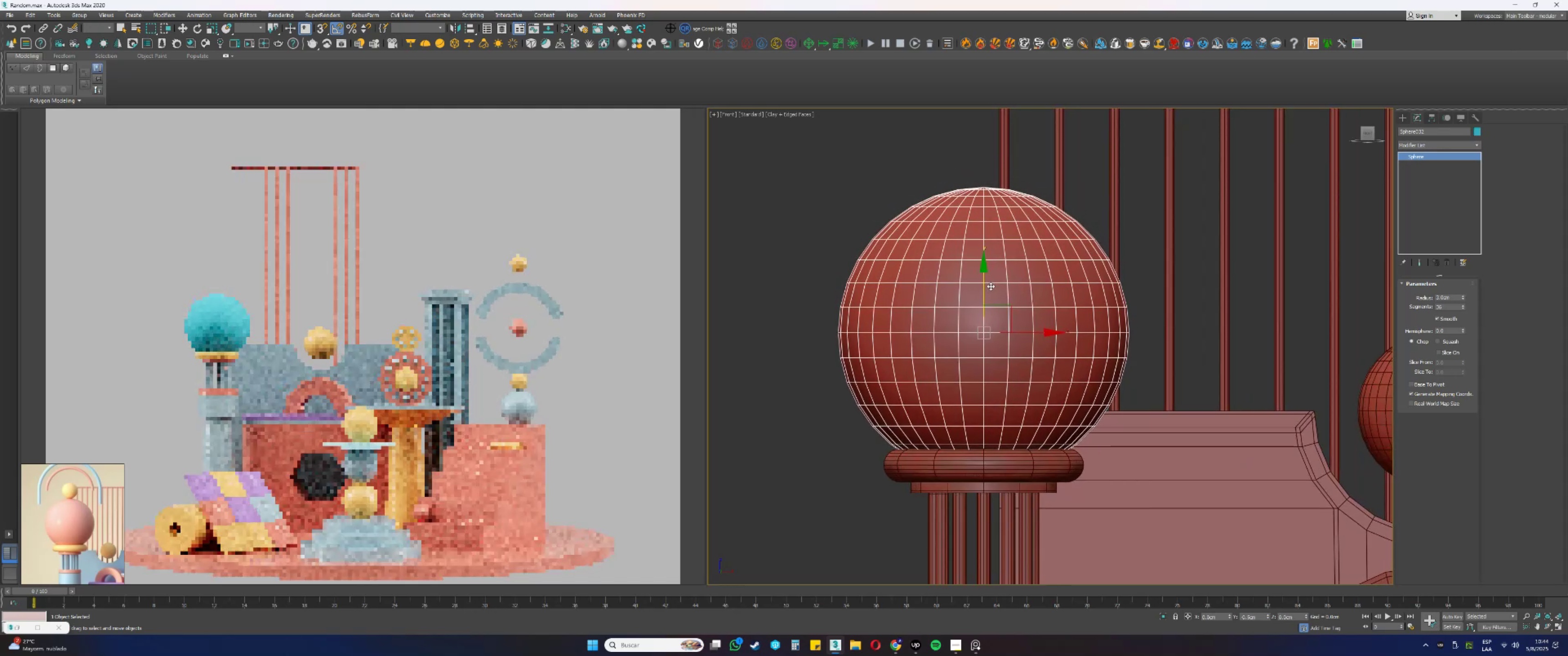 
hold_key(key=AltLeft, duration=0.31)
 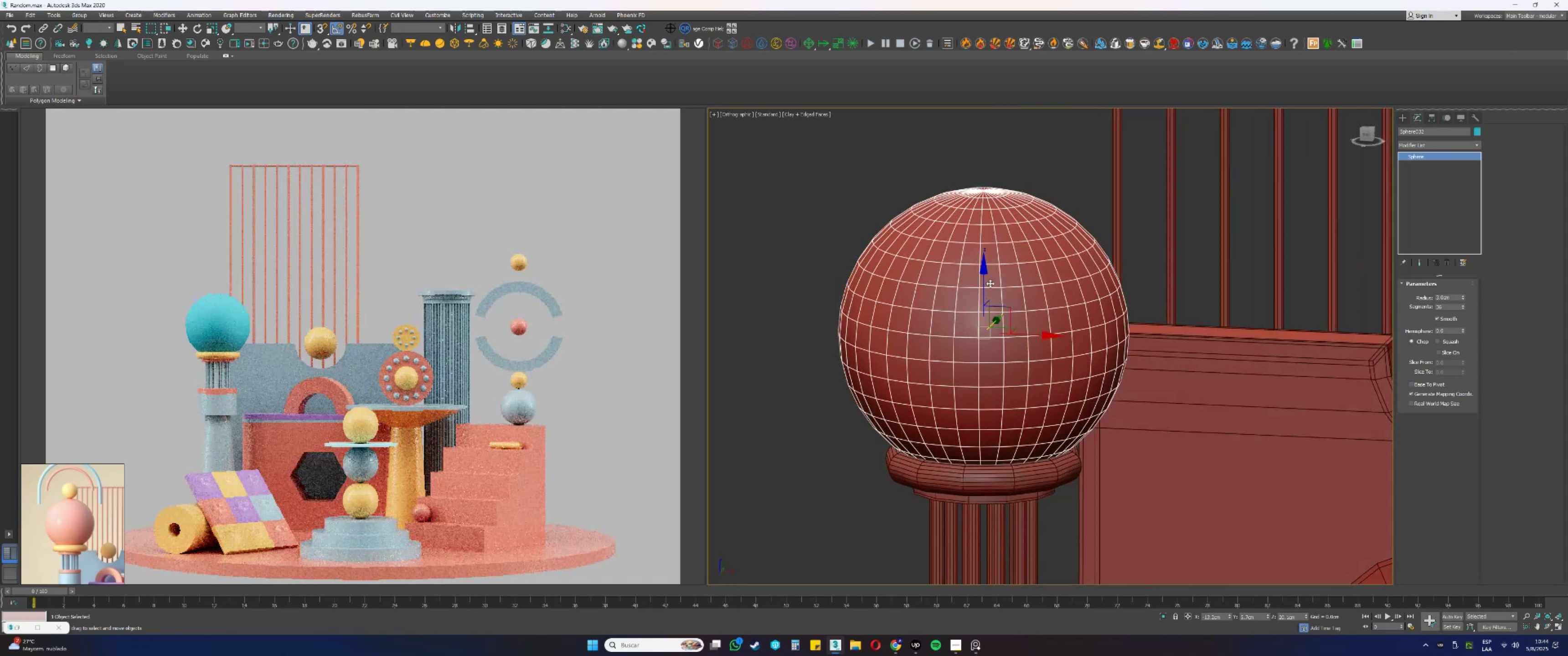 
left_click_drag(start_coordinate=[985, 282], to_coordinate=[980, 277])
 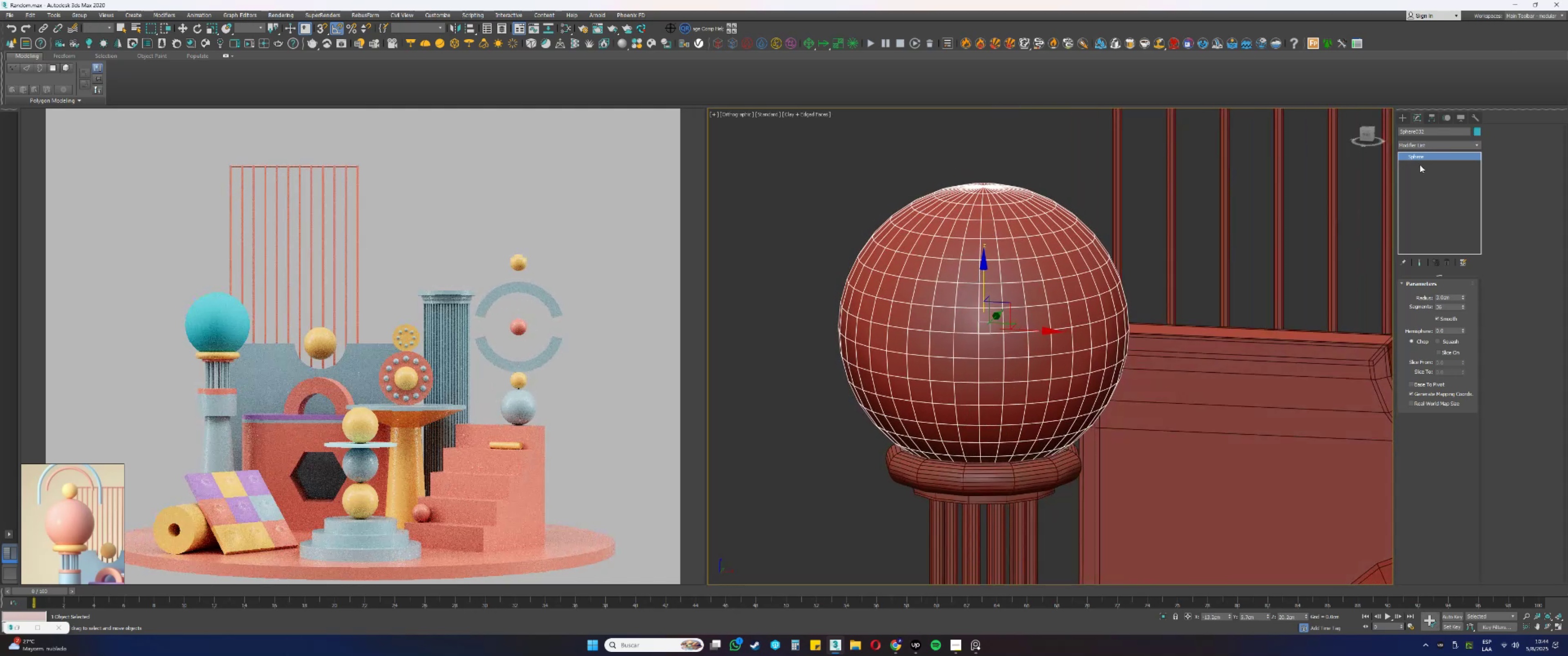 
right_click([1418, 156])
 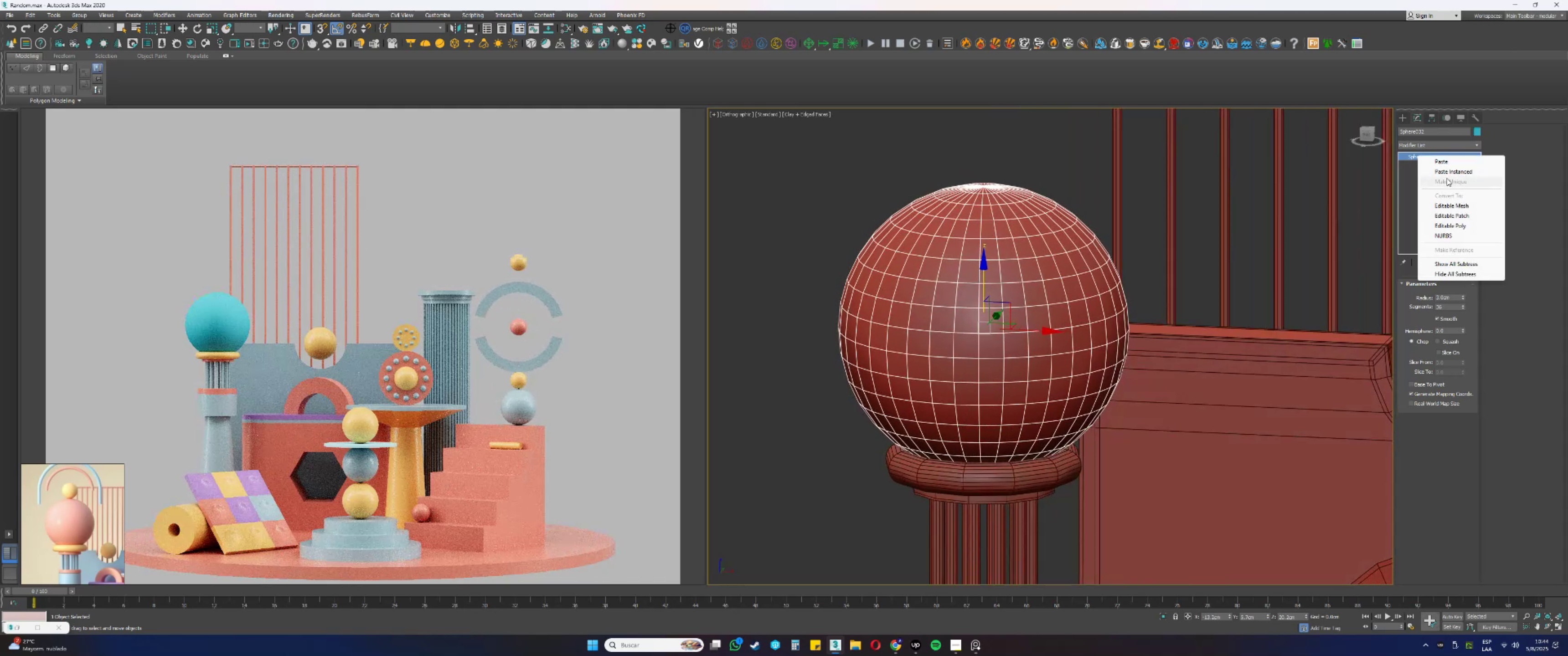 
left_click([1449, 171])
 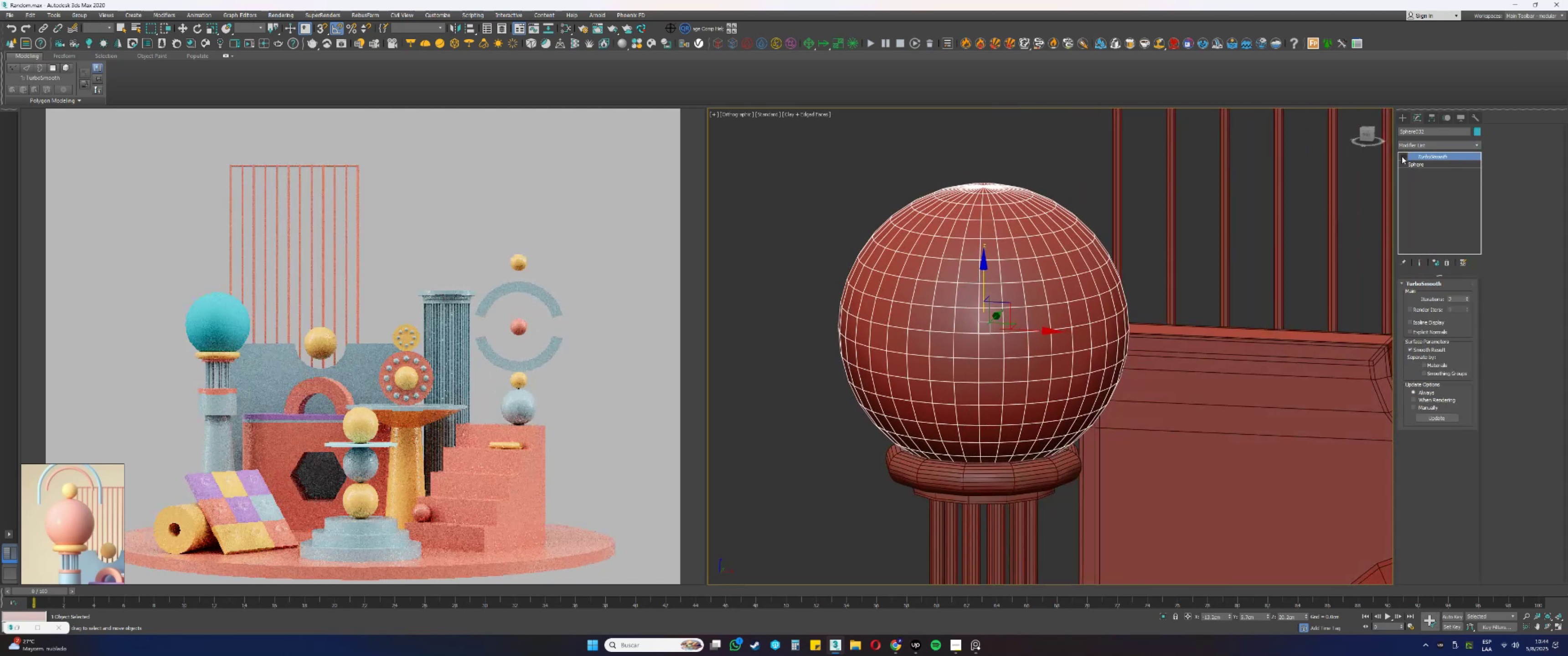 
key(F3)
 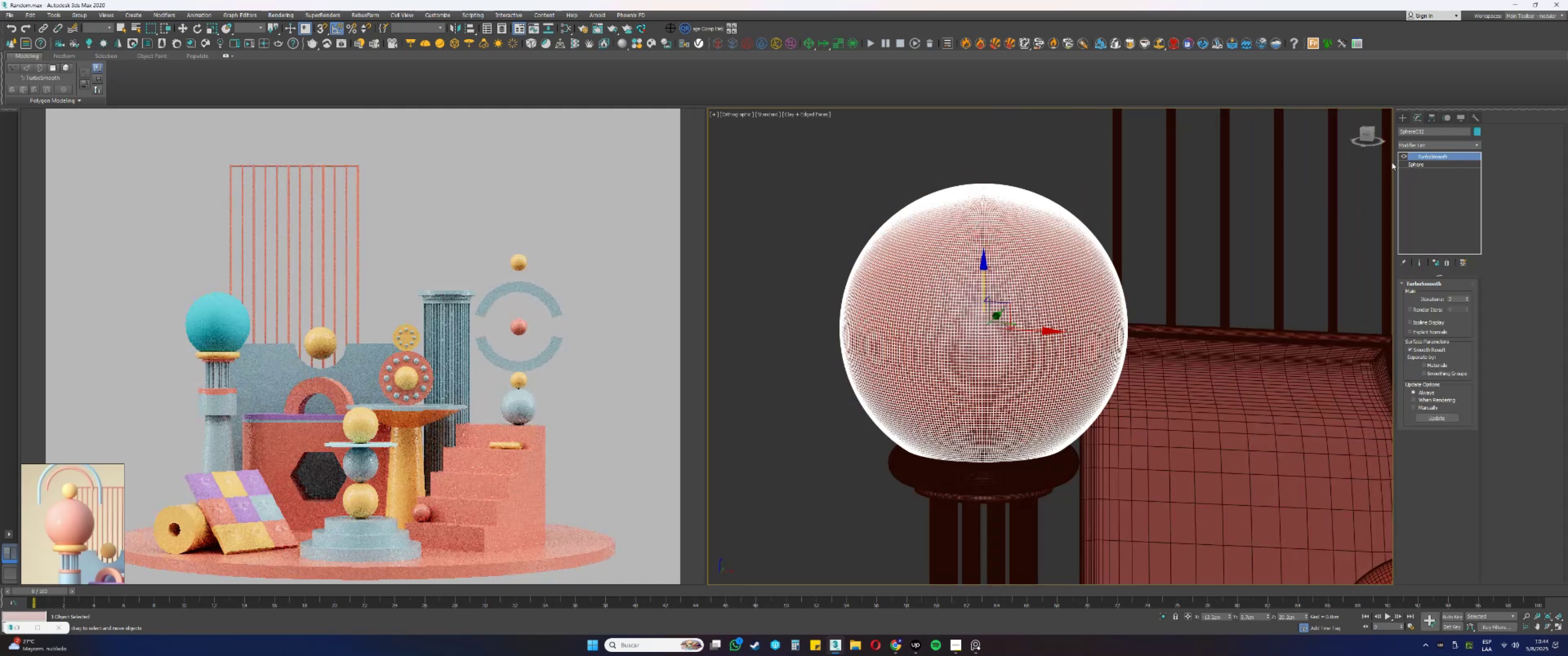 
key(F3)
 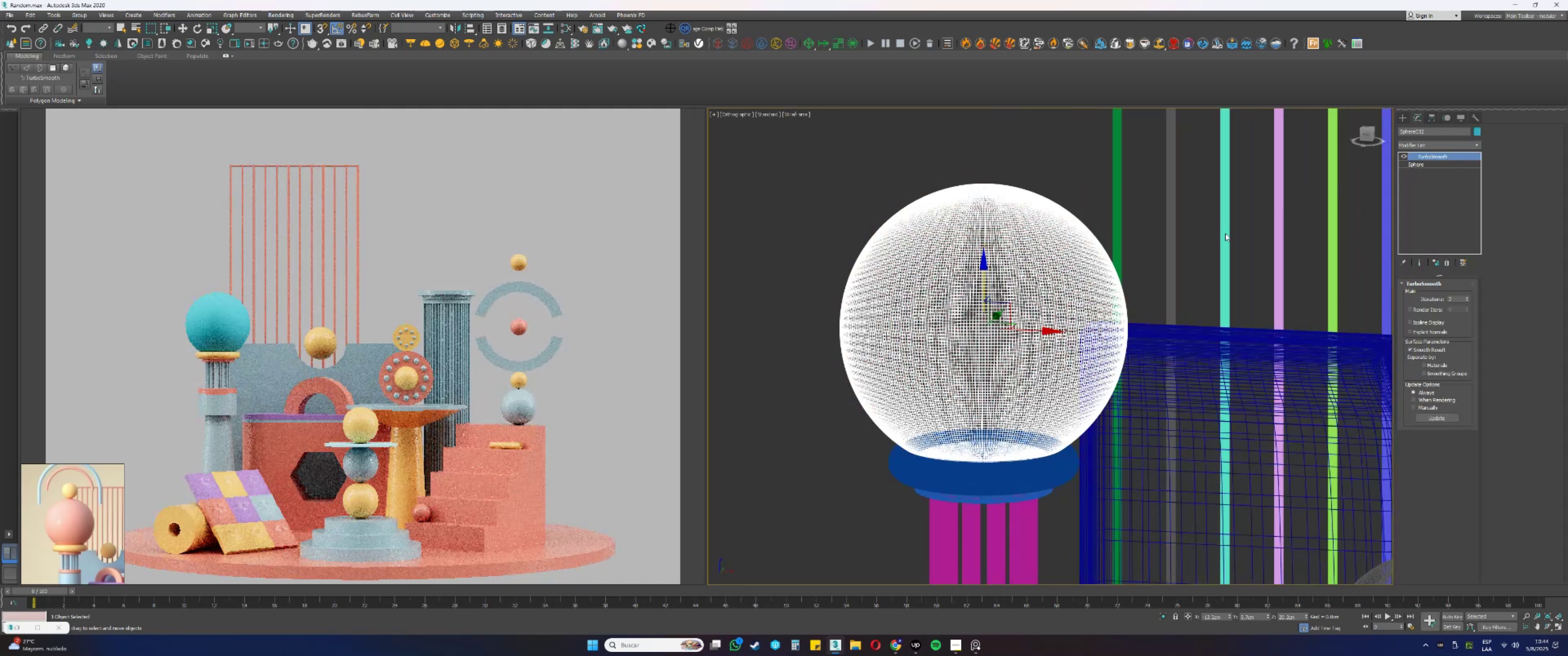 
key(F4)
 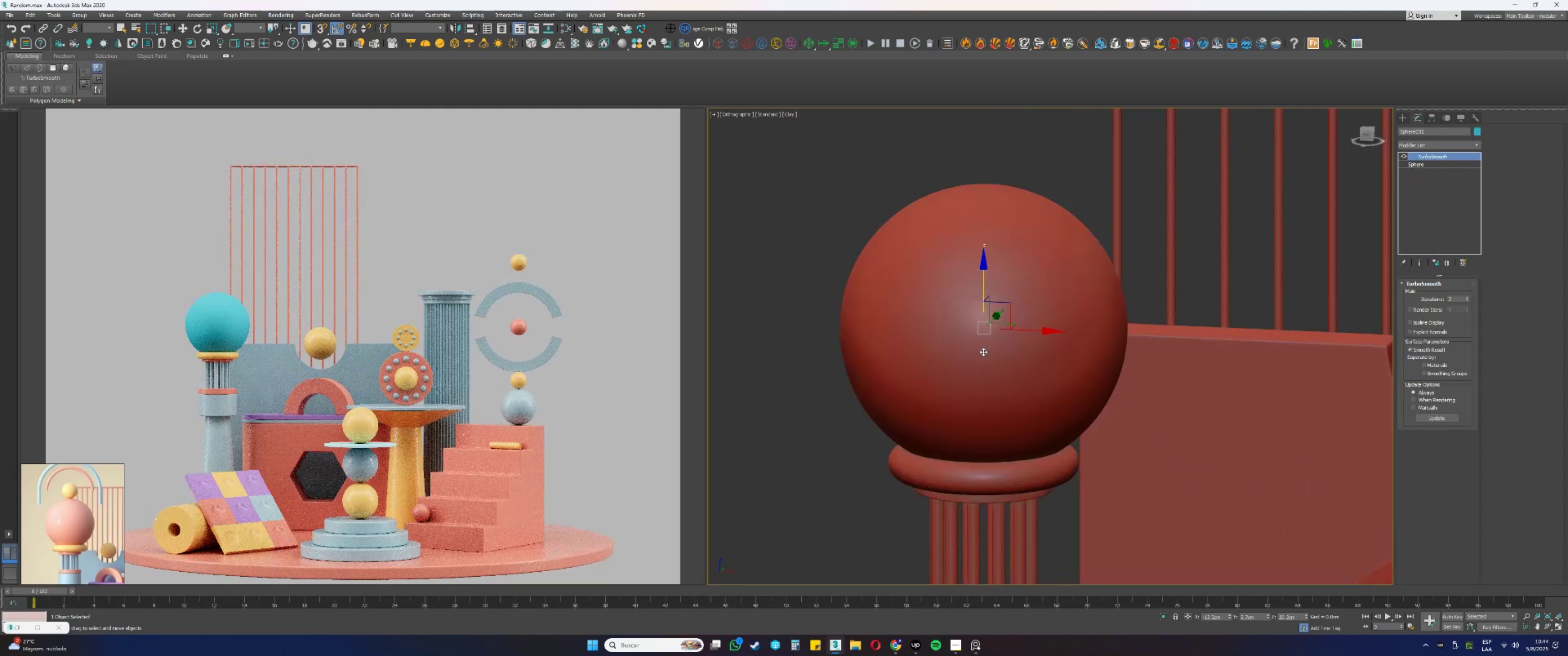 
key(M)
 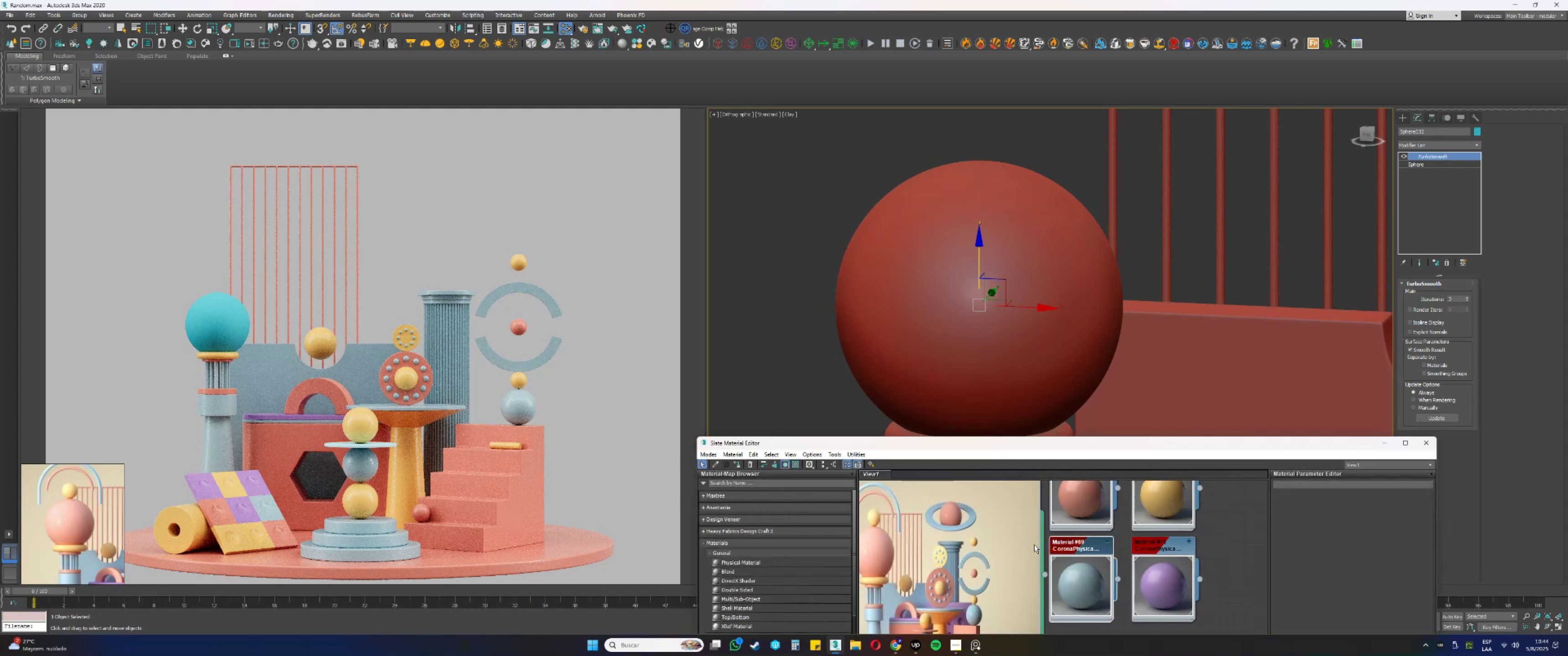 
left_click([1082, 512])
 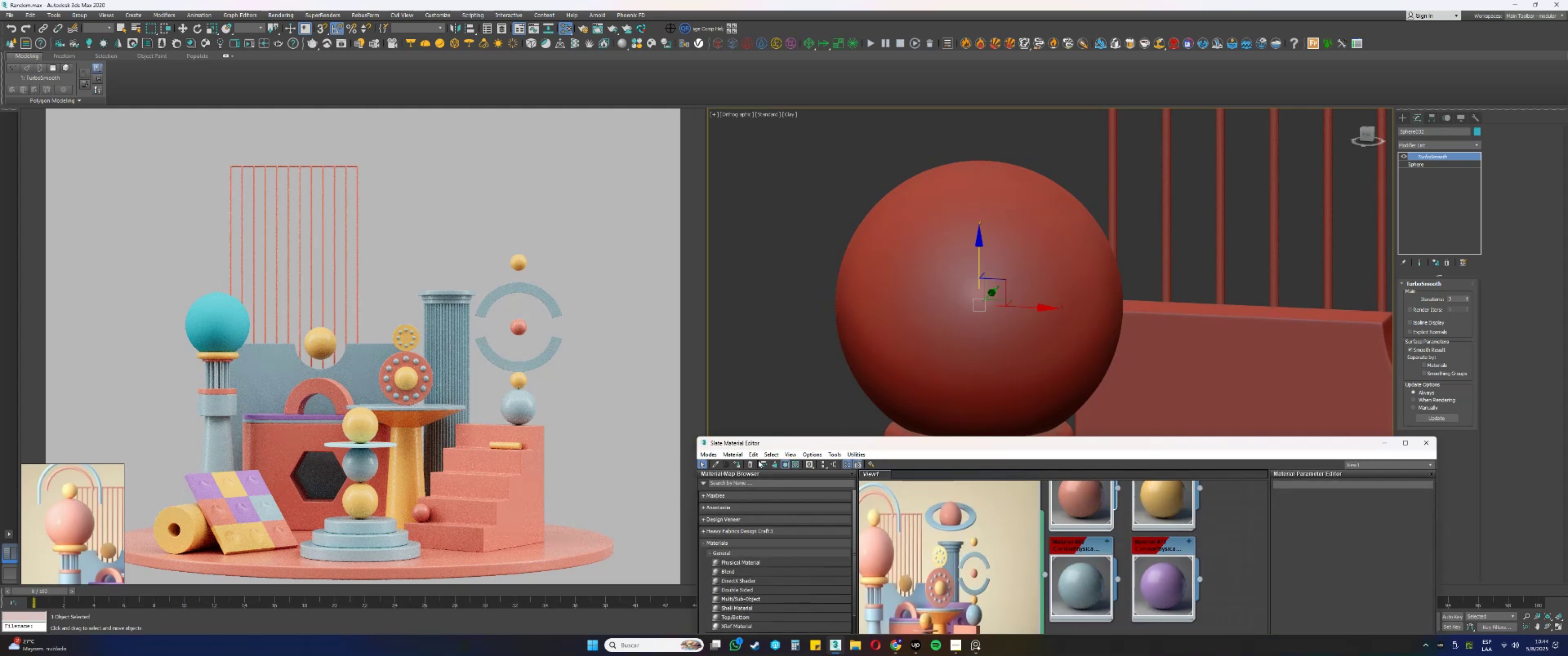 
left_click([737, 466])
 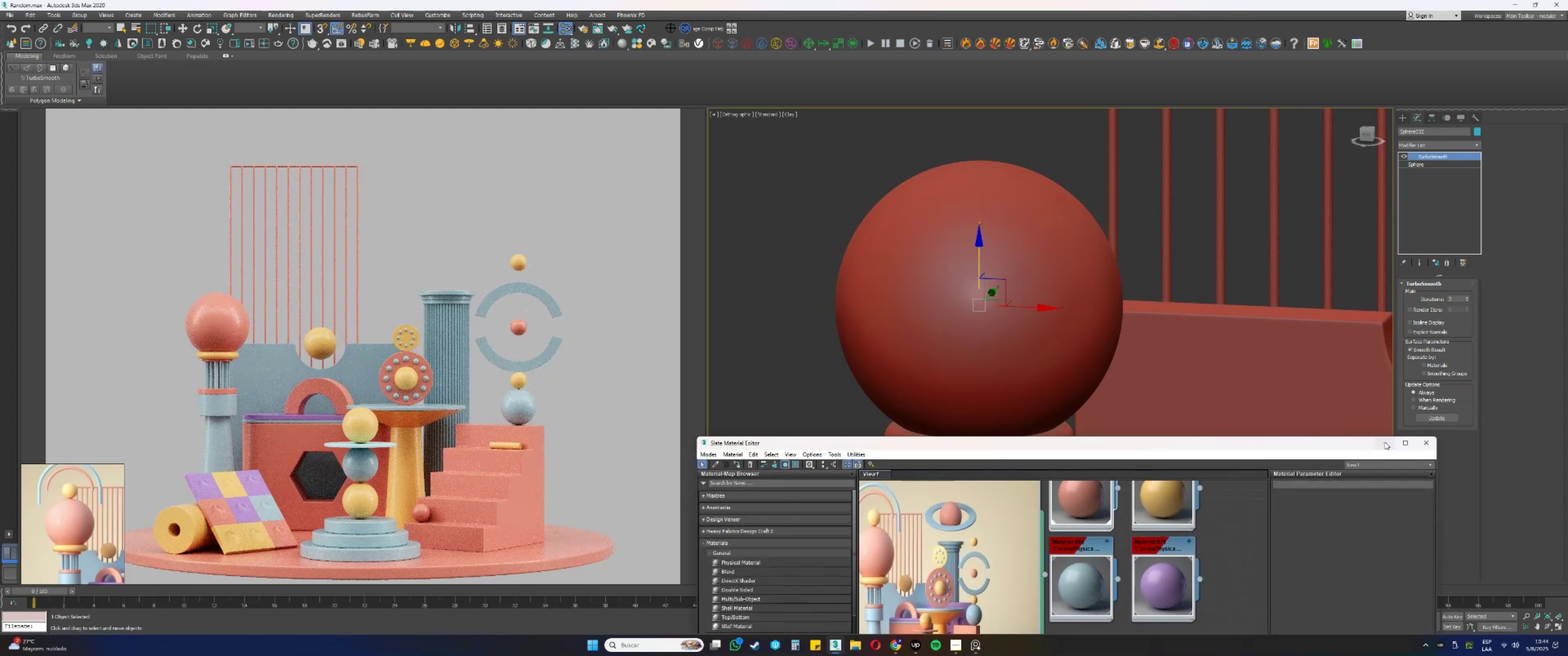 
type(fz)
 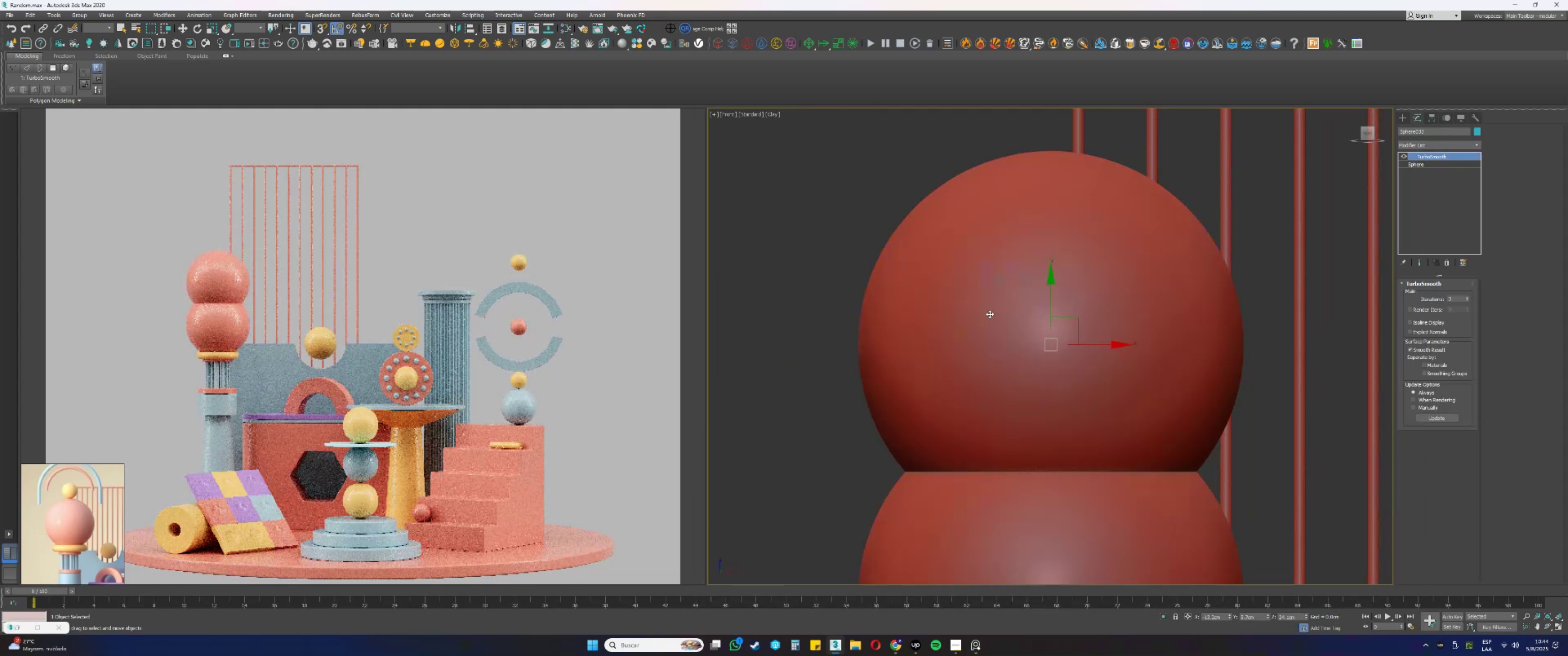 
left_click_drag(start_coordinate=[995, 335], to_coordinate=[992, 149])
 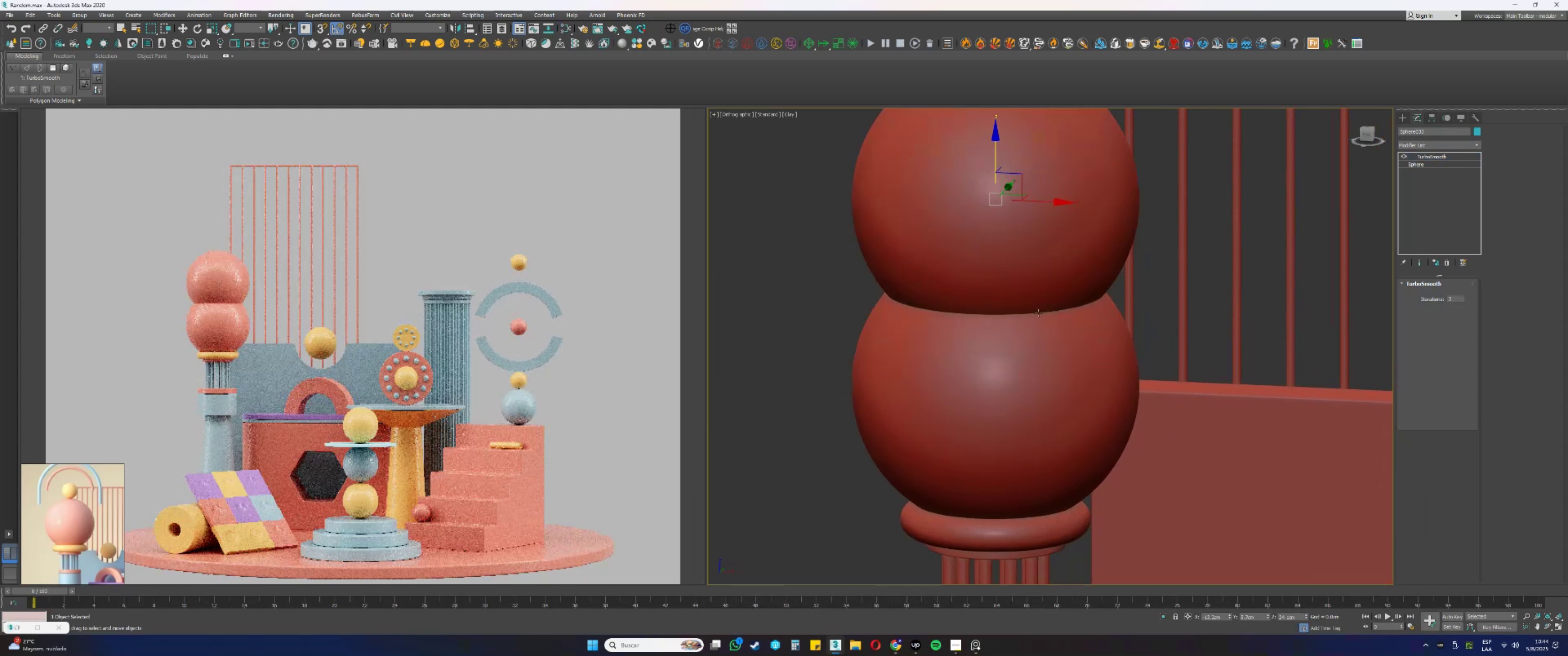 
scroll: coordinate [986, 318], scroll_direction: down, amount: 3.0
 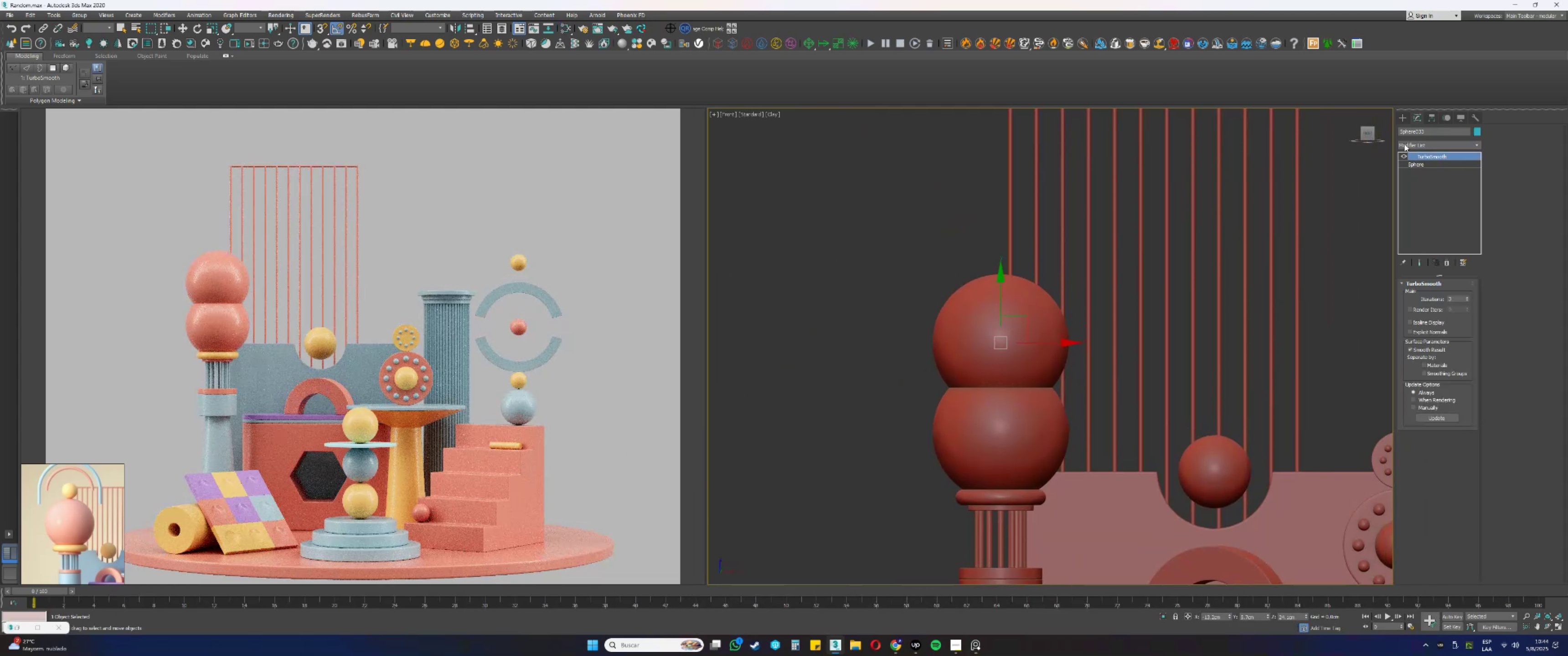 
double_click([1417, 165])
 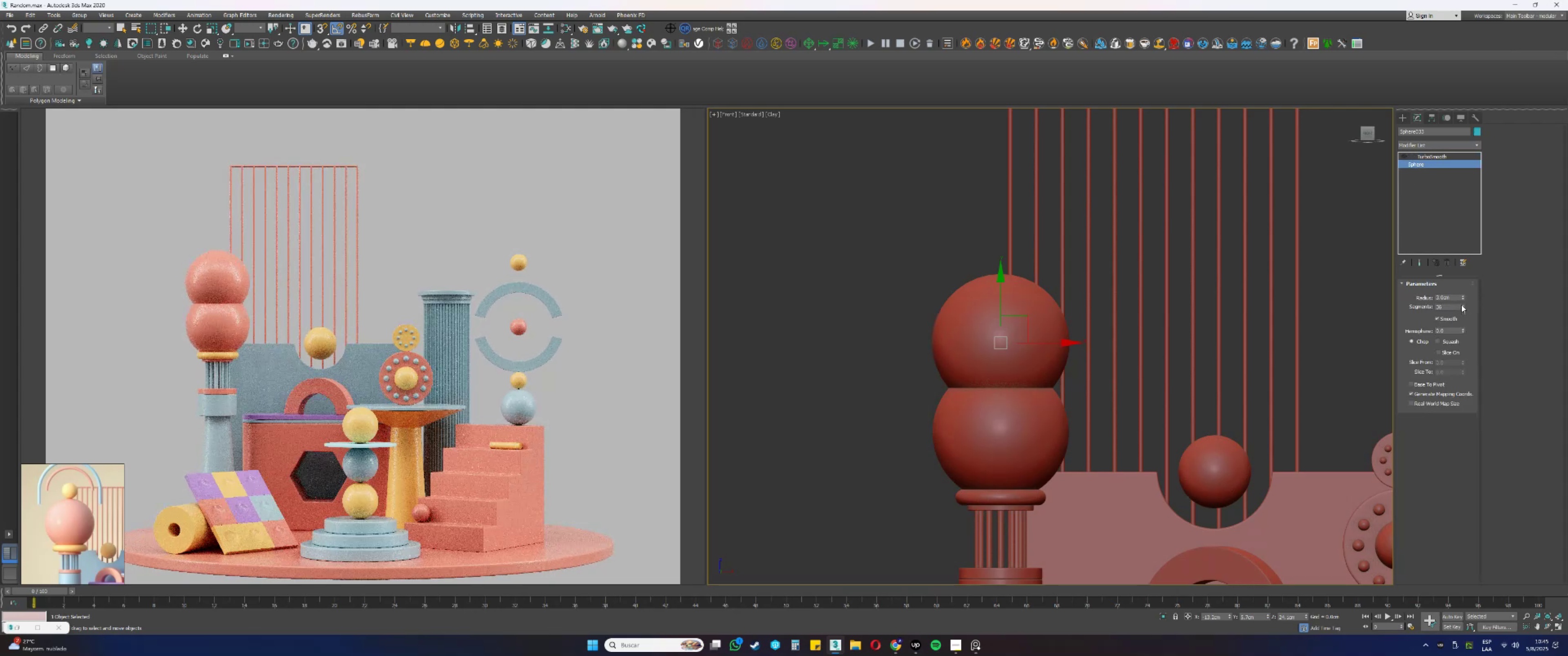 
left_click_drag(start_coordinate=[1461, 298], to_coordinate=[1461, 329])
 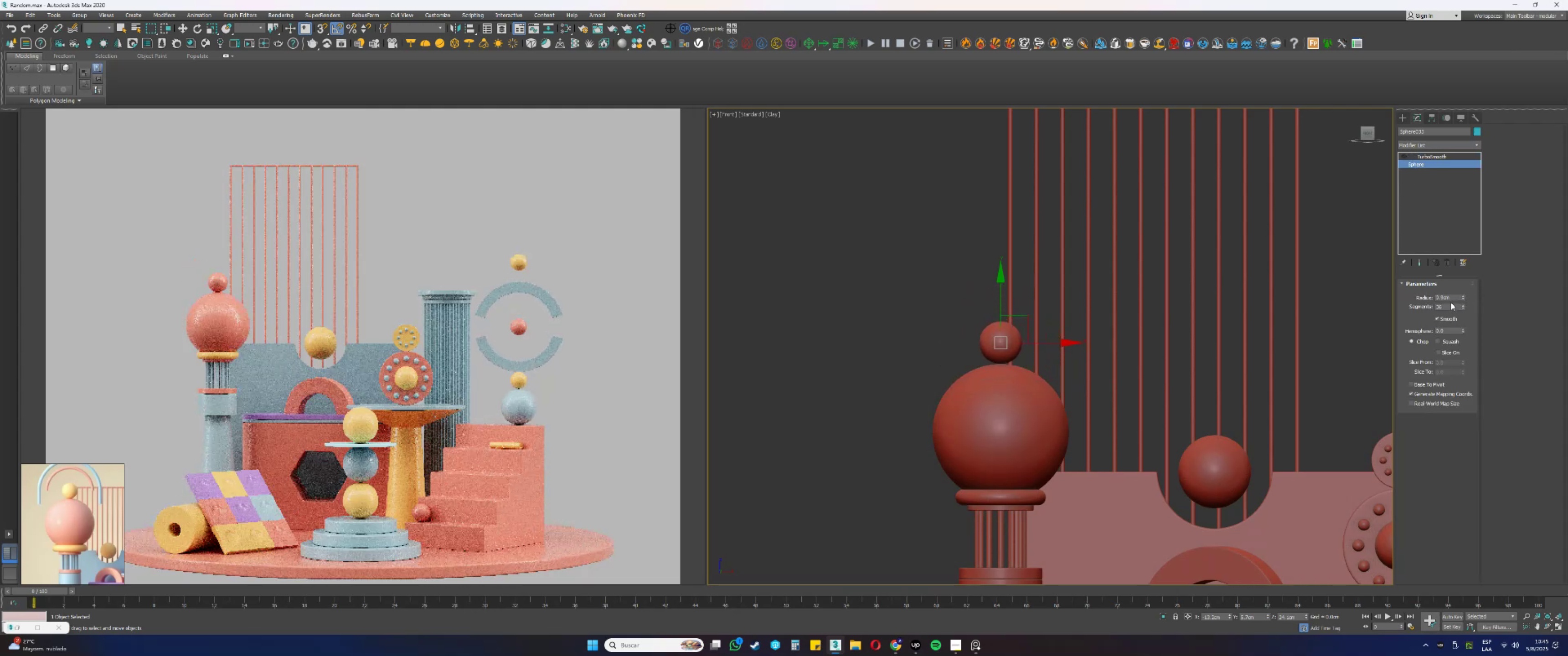 
left_click([1454, 300])
 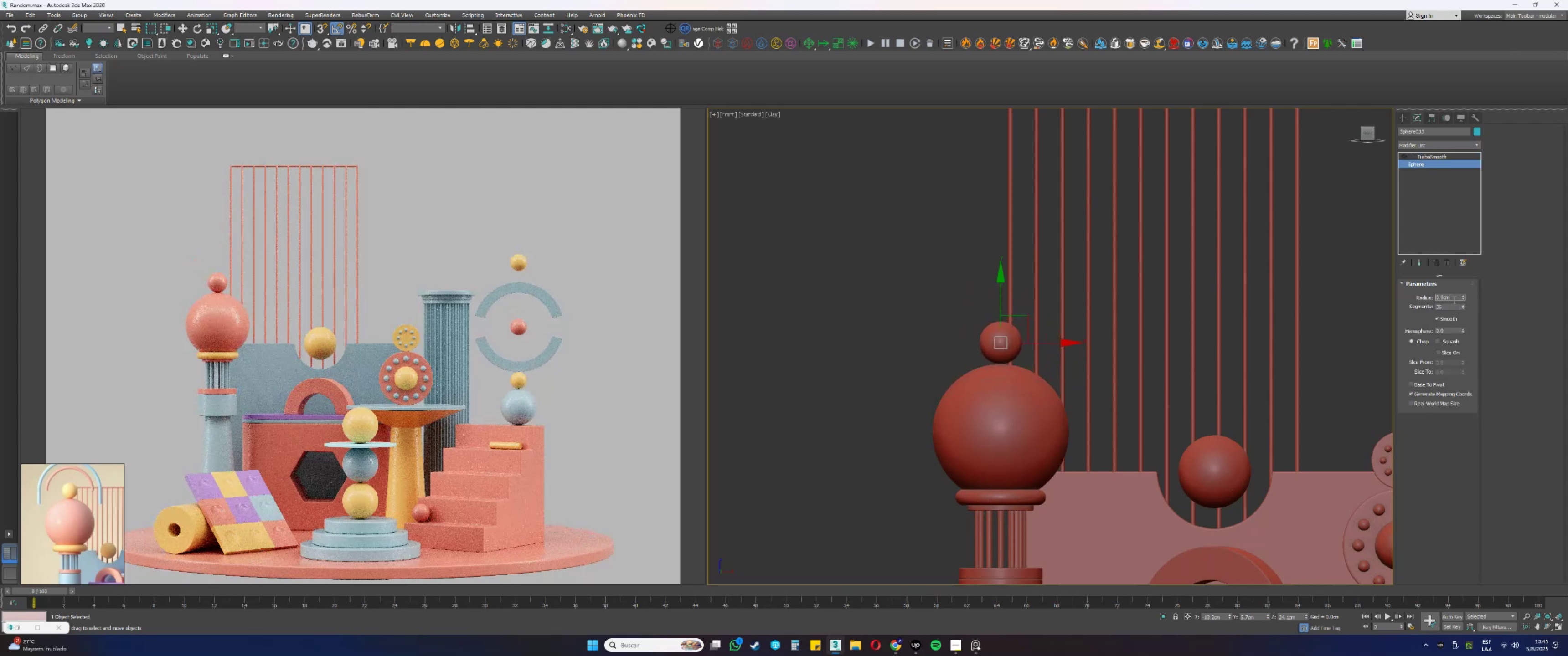 
left_click_drag(start_coordinate=[1458, 298], to_coordinate=[1404, 292])
 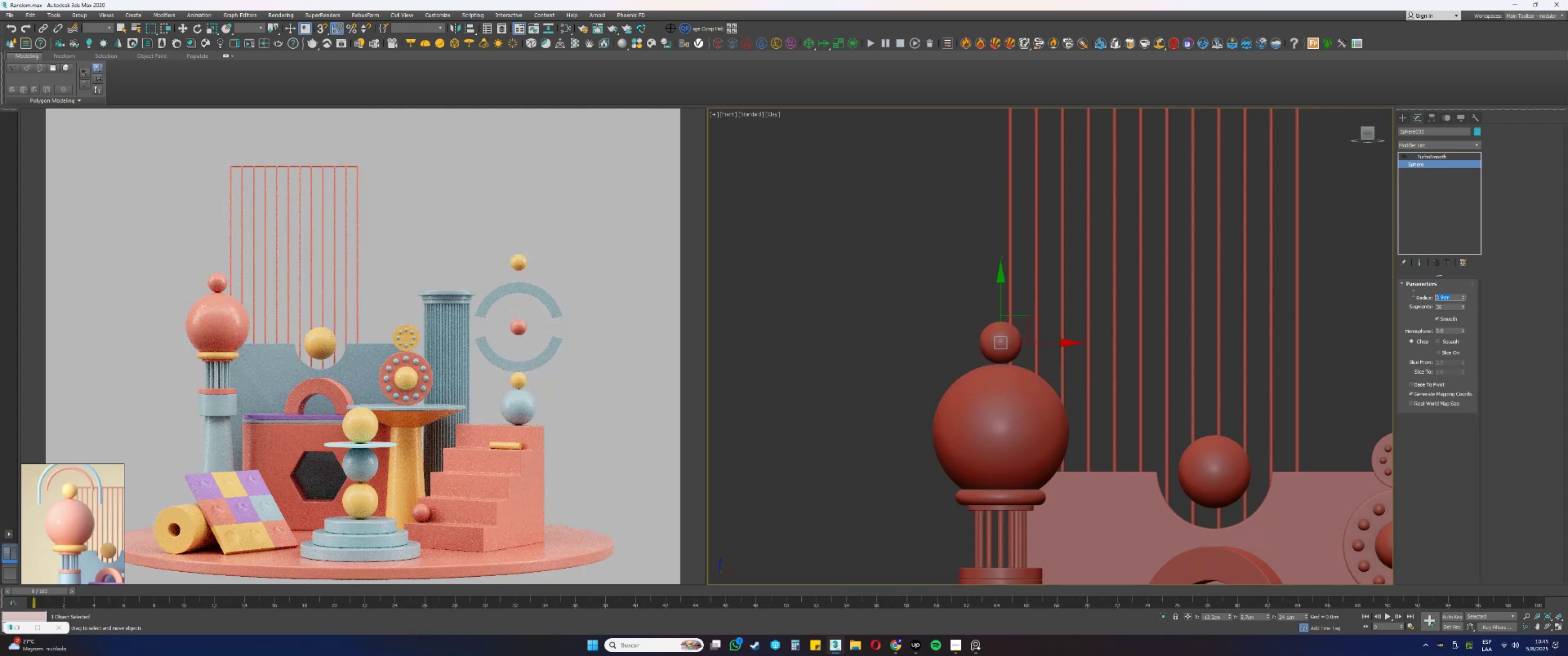 
key(Numpad1)
 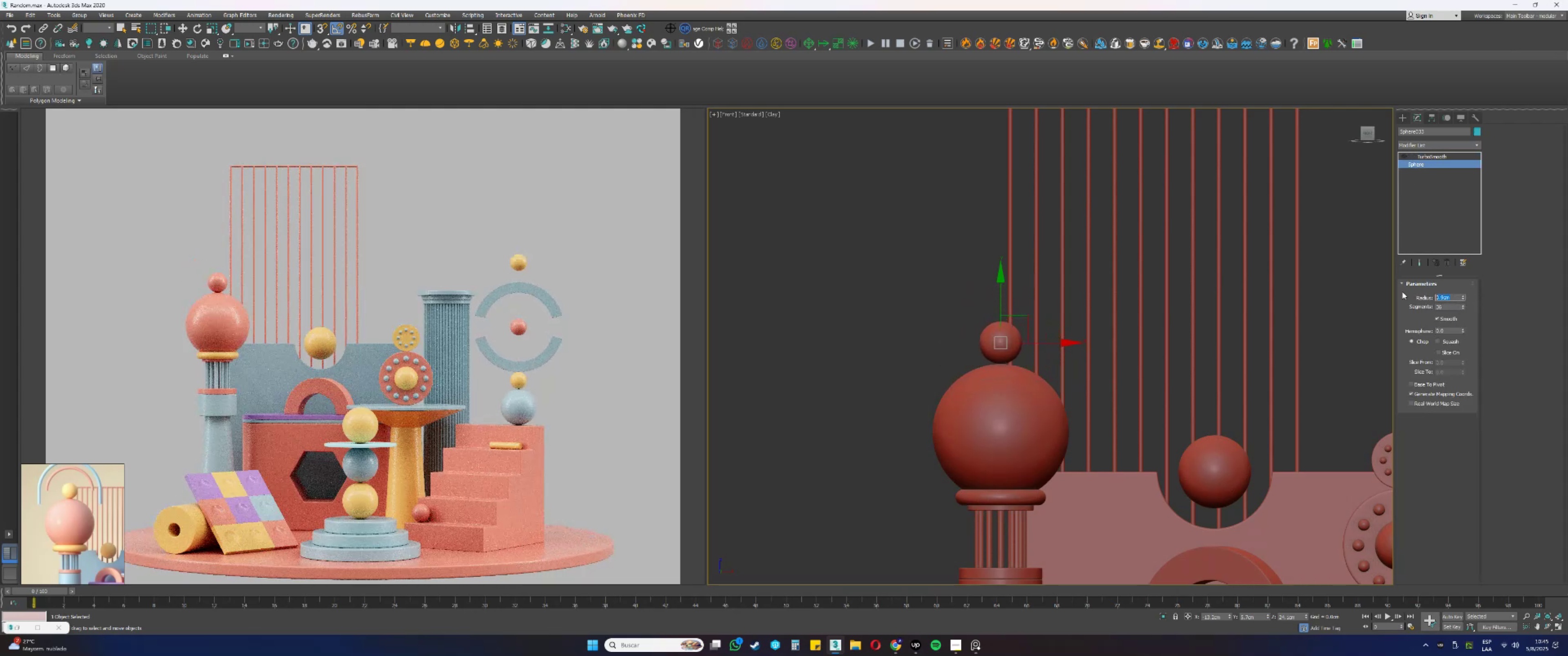 
key(NumpadEnter)
 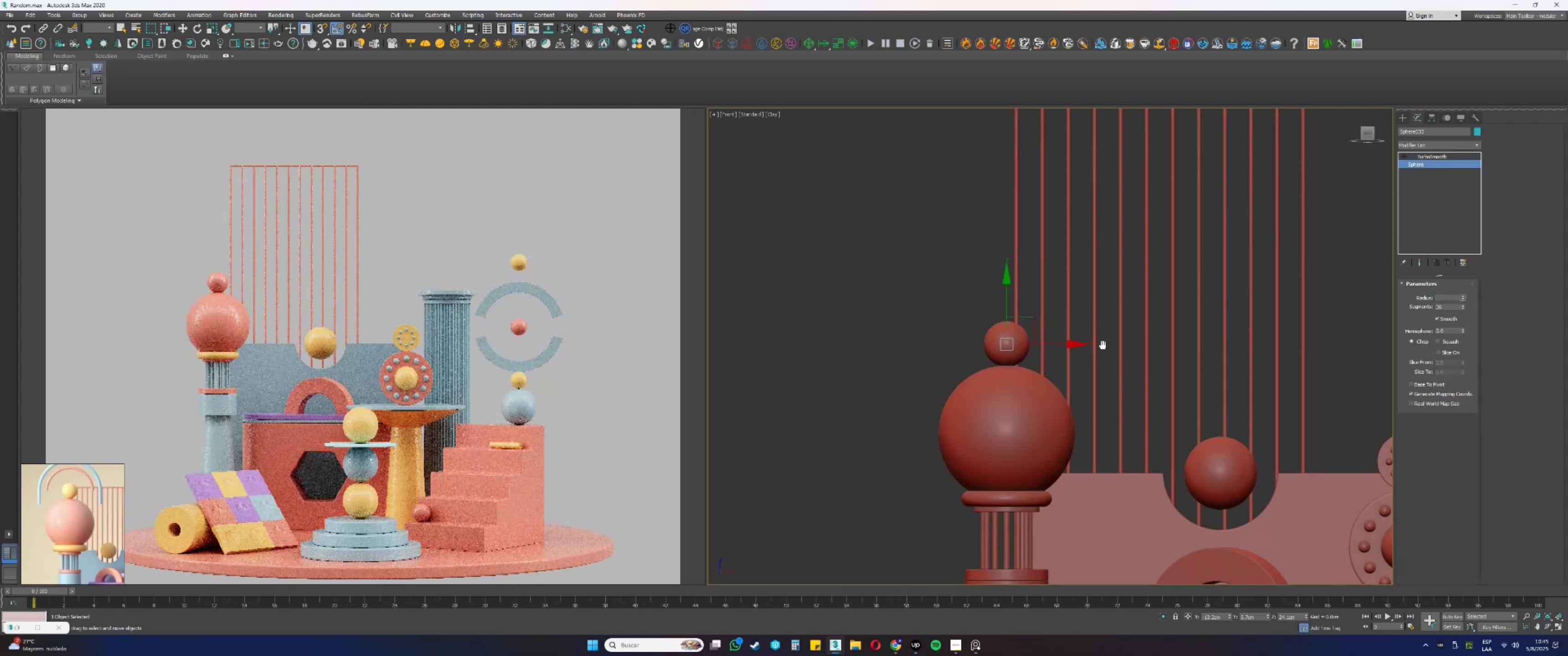 
scroll: coordinate [1062, 353], scroll_direction: up, amount: 3.0
 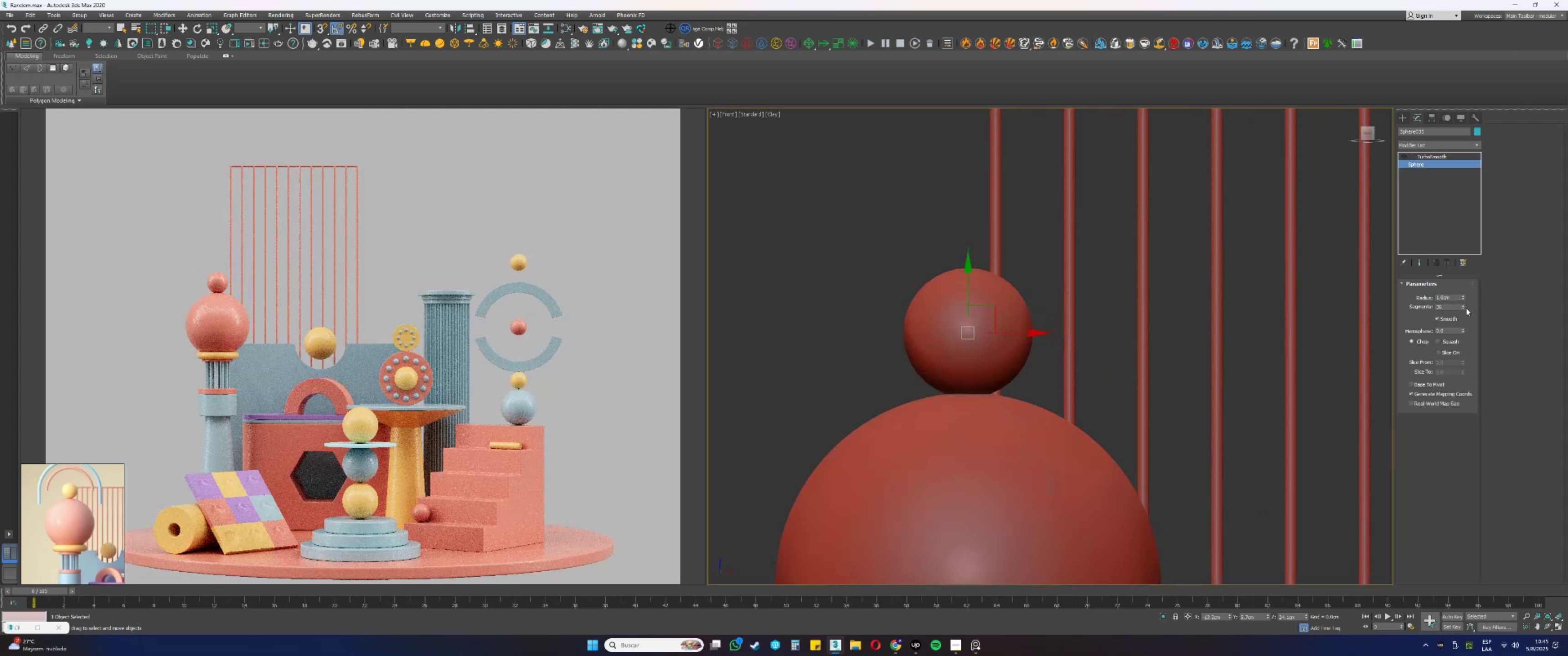 
left_click_drag(start_coordinate=[1454, 306], to_coordinate=[1395, 301])
 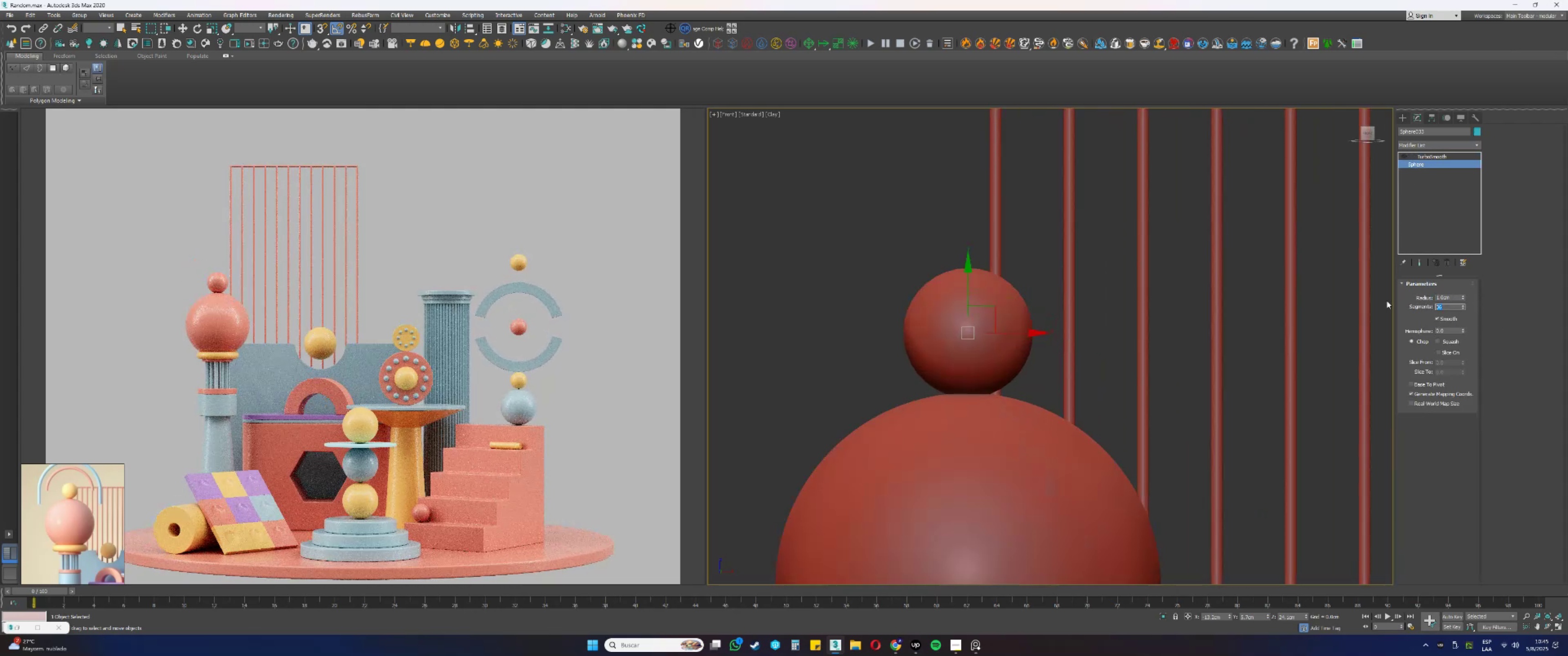 
key(Numpad2)
 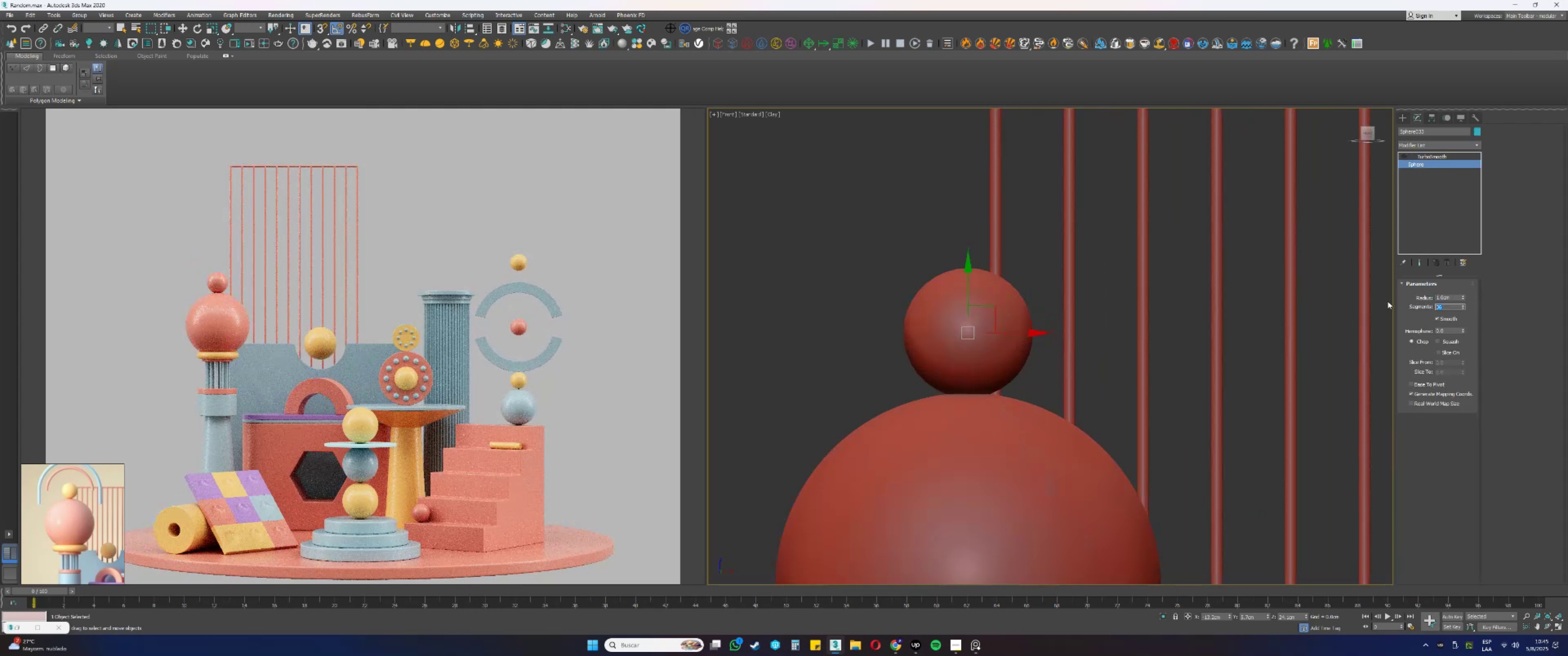 
key(Numpad4)
 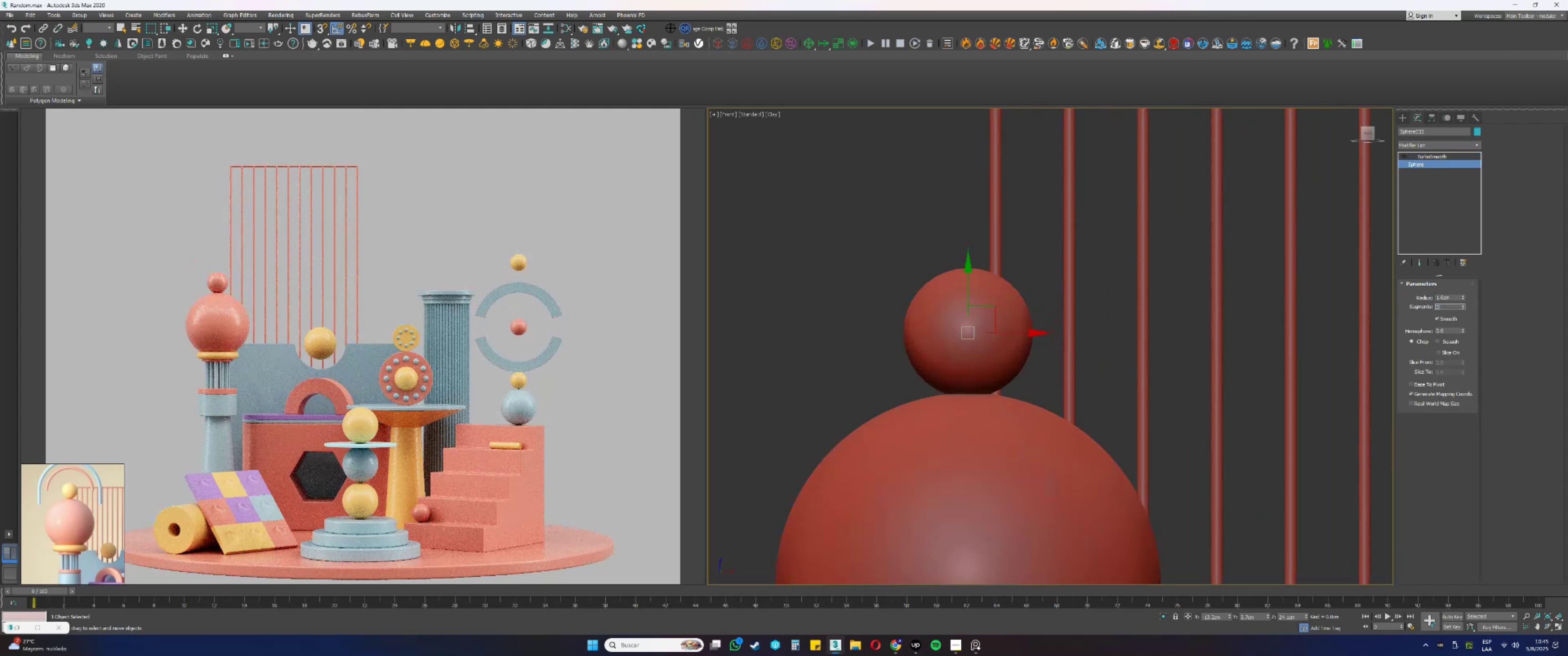 
key(NumpadEnter)
 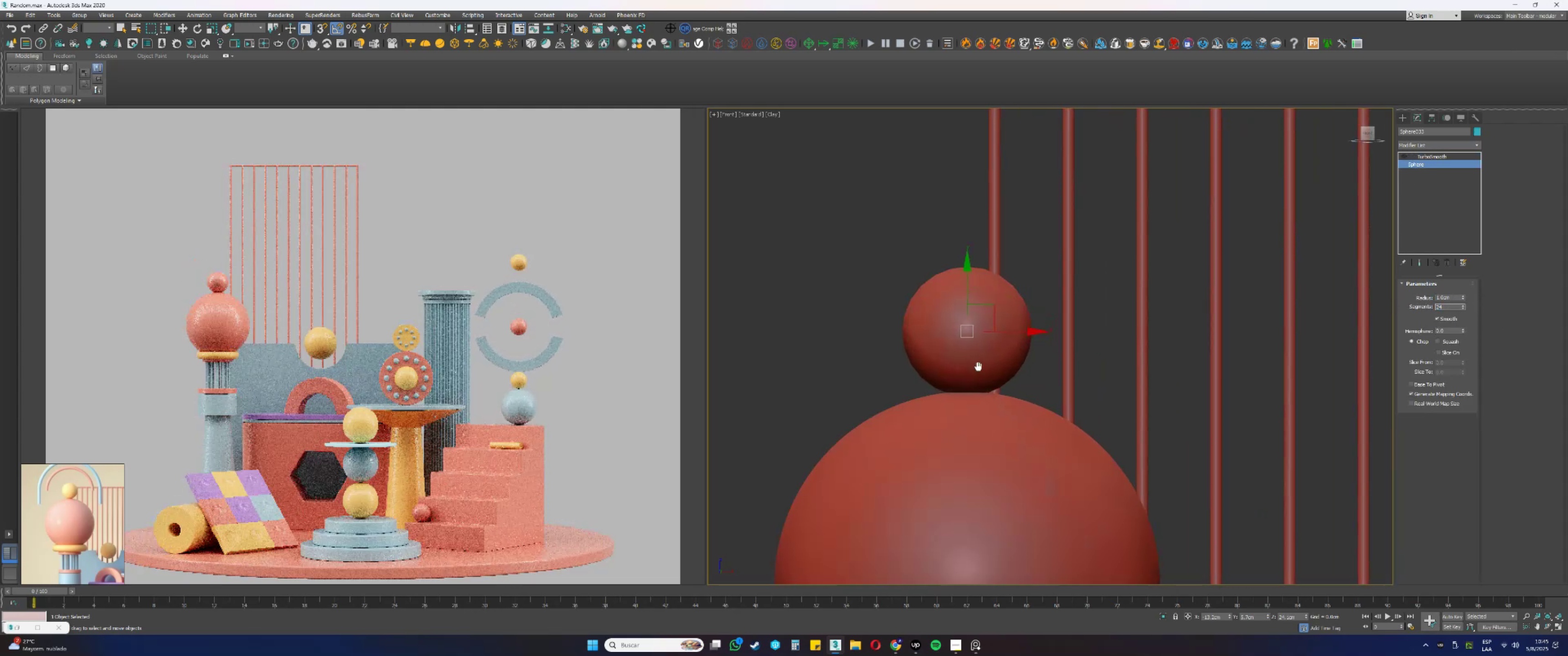 
scroll: coordinate [987, 332], scroll_direction: up, amount: 3.0
 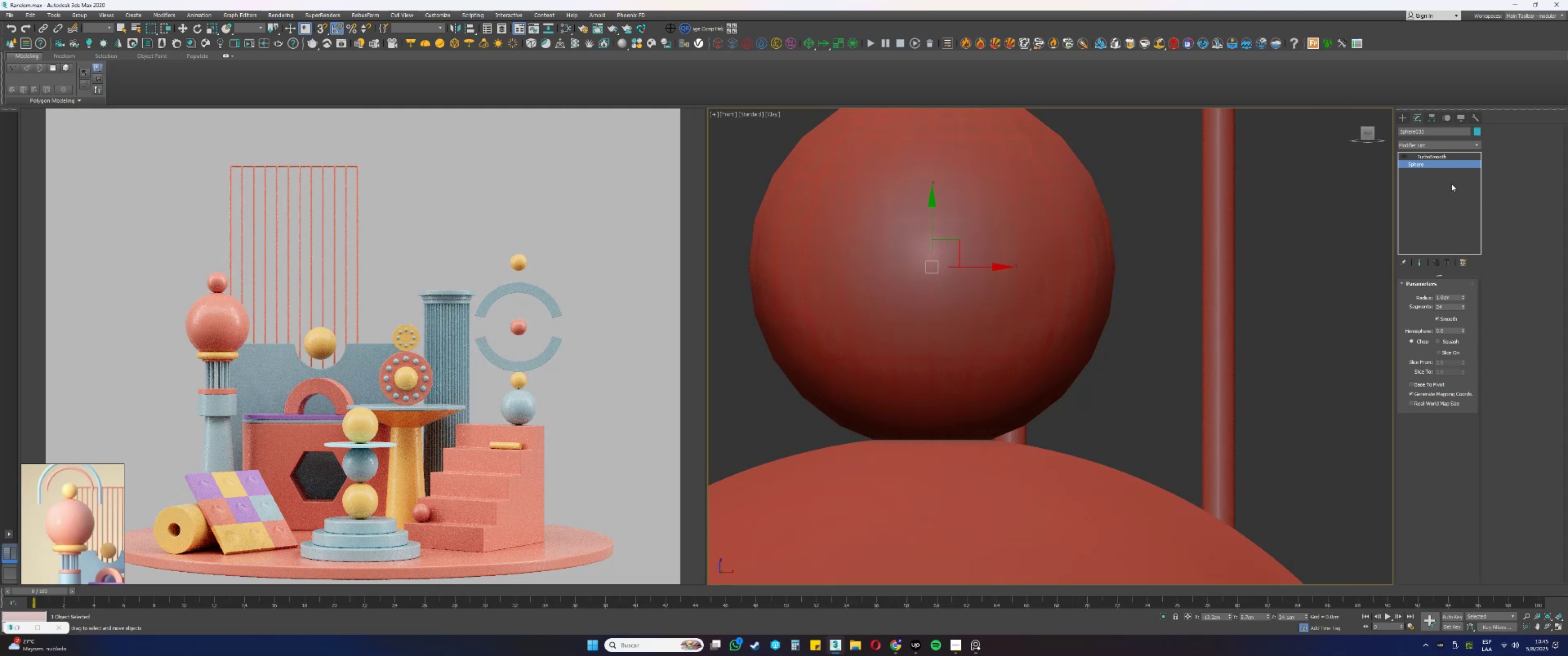 
left_click([1432, 159])
 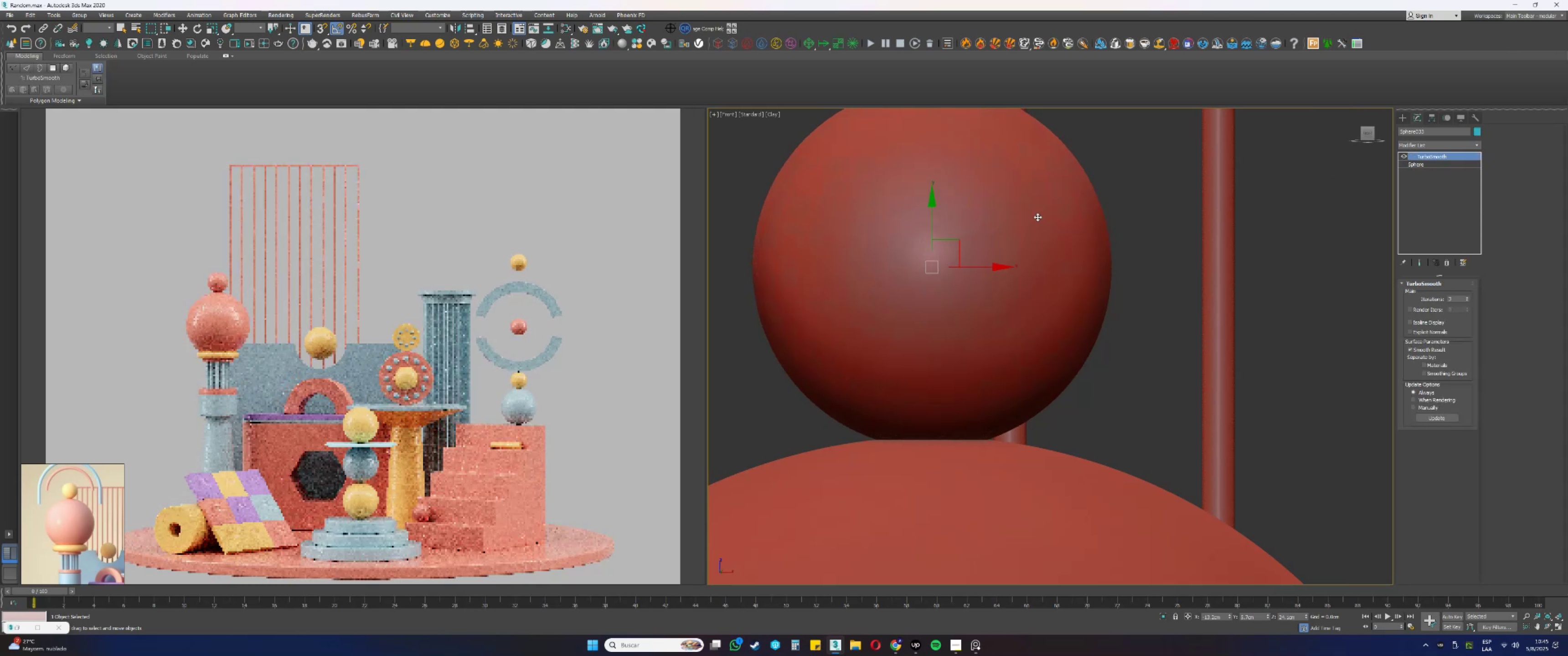 
key(F4)
 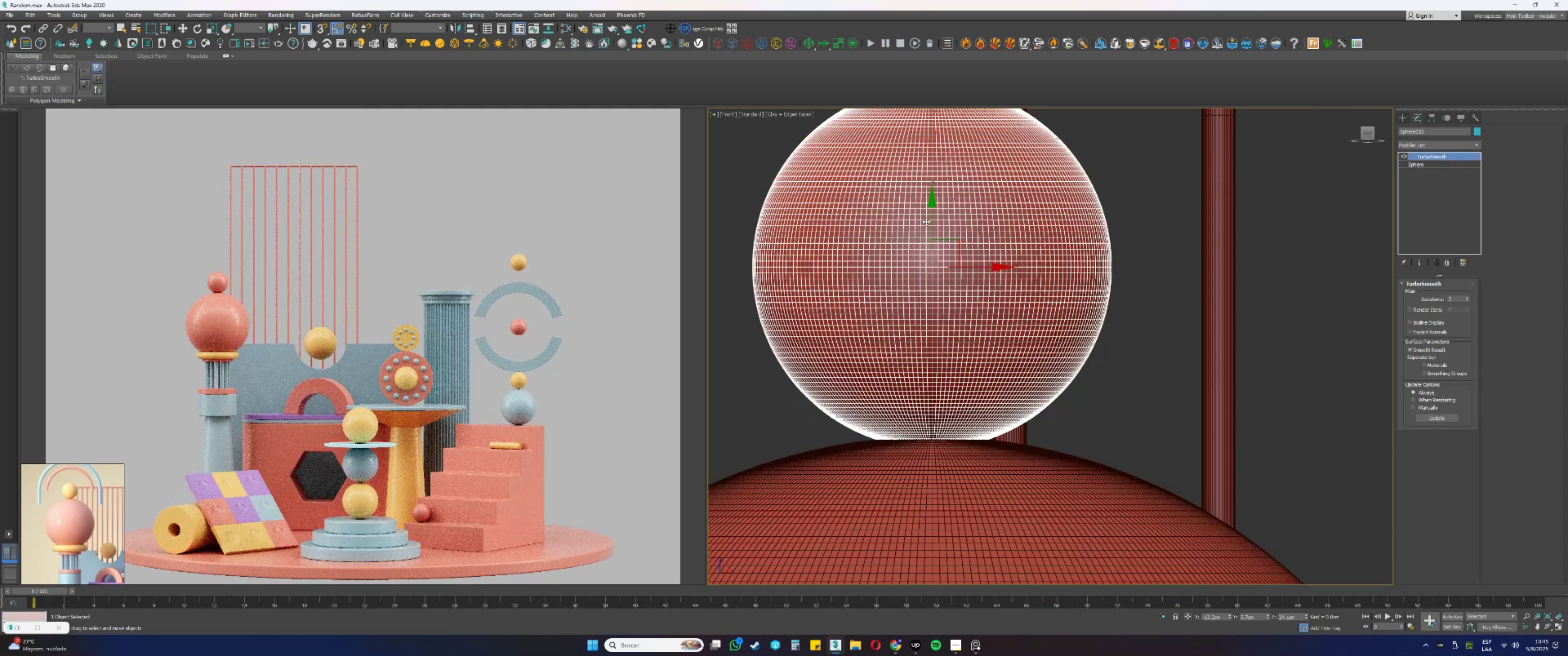 
left_click_drag(start_coordinate=[933, 224], to_coordinate=[918, 210])
 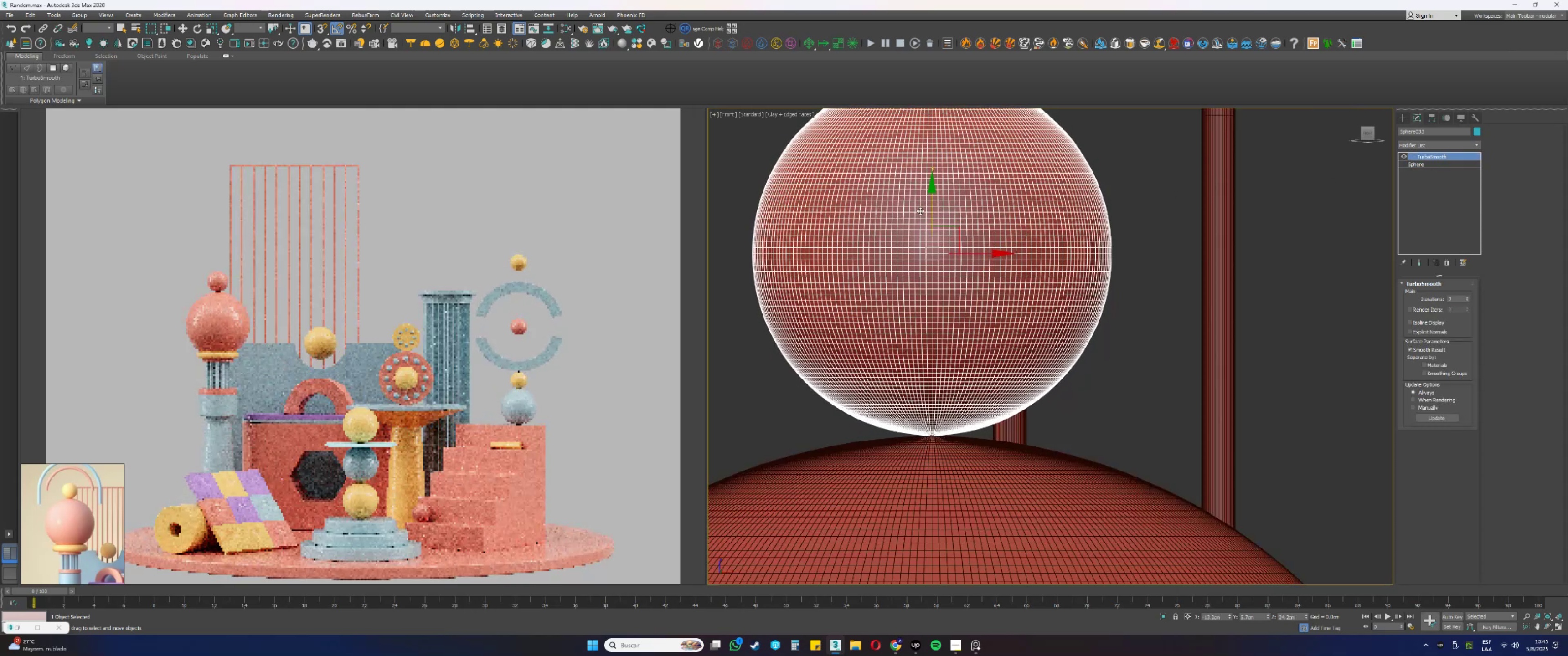 
key(F4)
 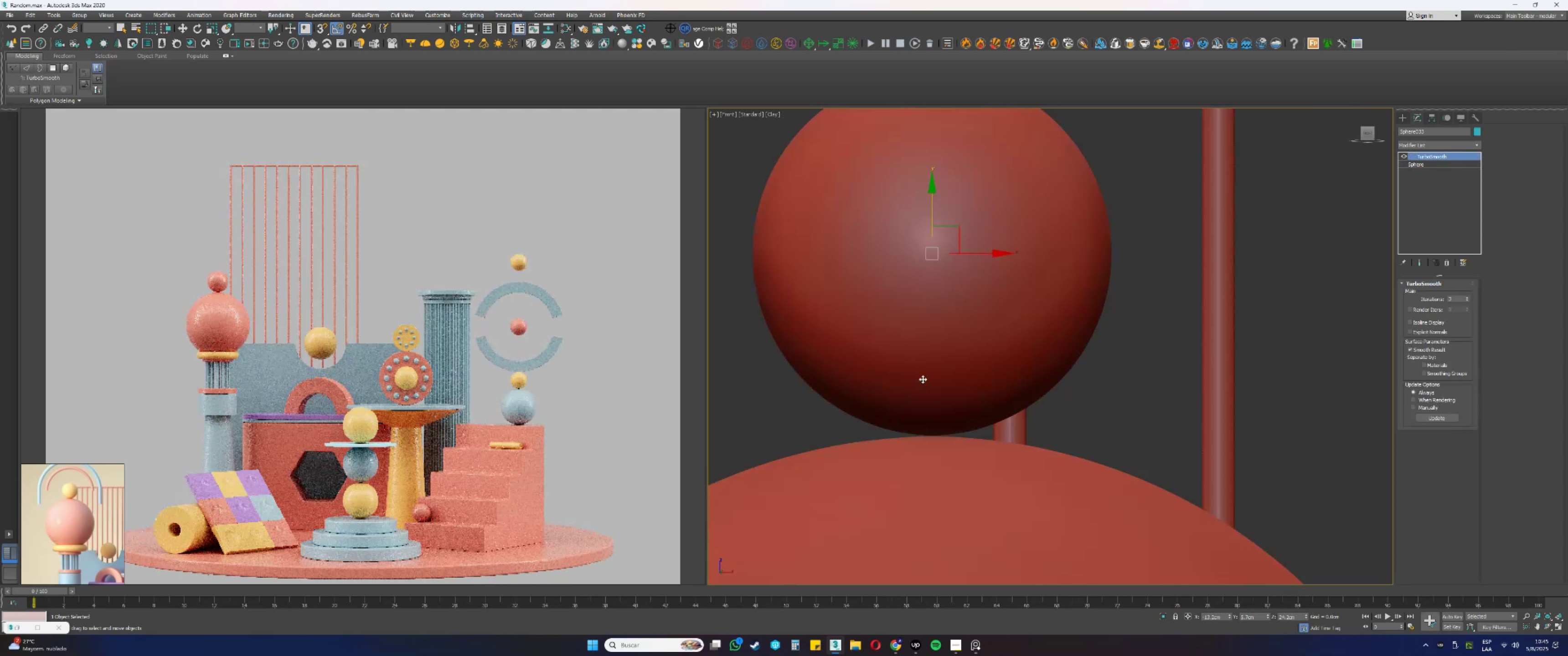 
scroll: coordinate [922, 379], scroll_direction: down, amount: 2.0
 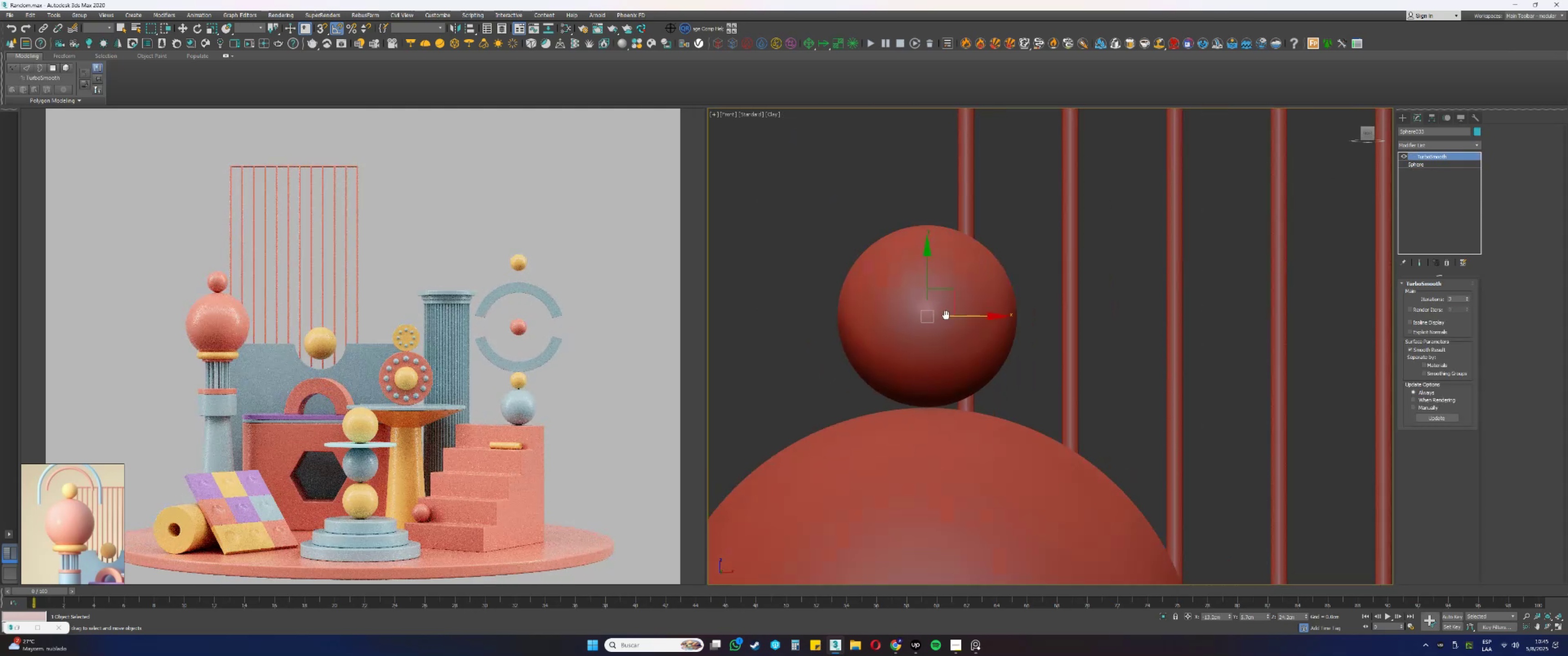 
key(M)
 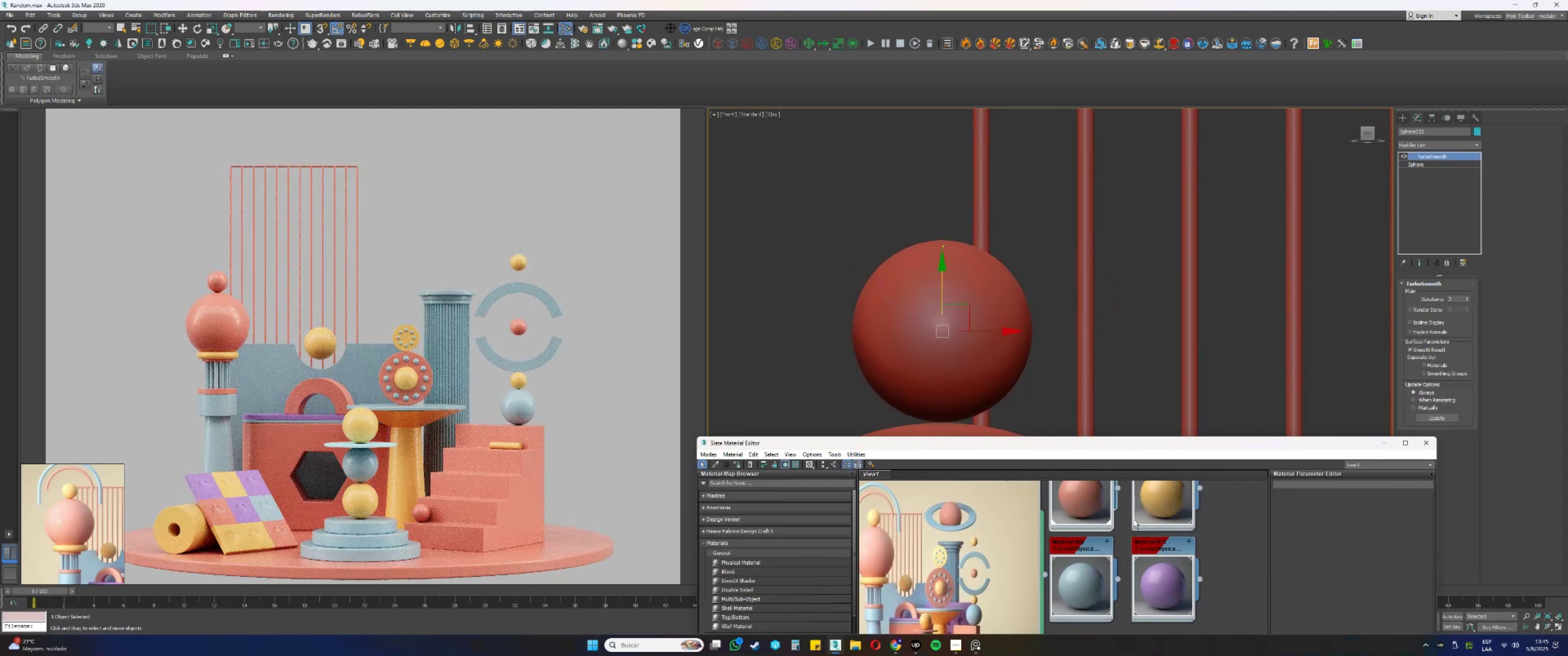 
left_click([1176, 513])
 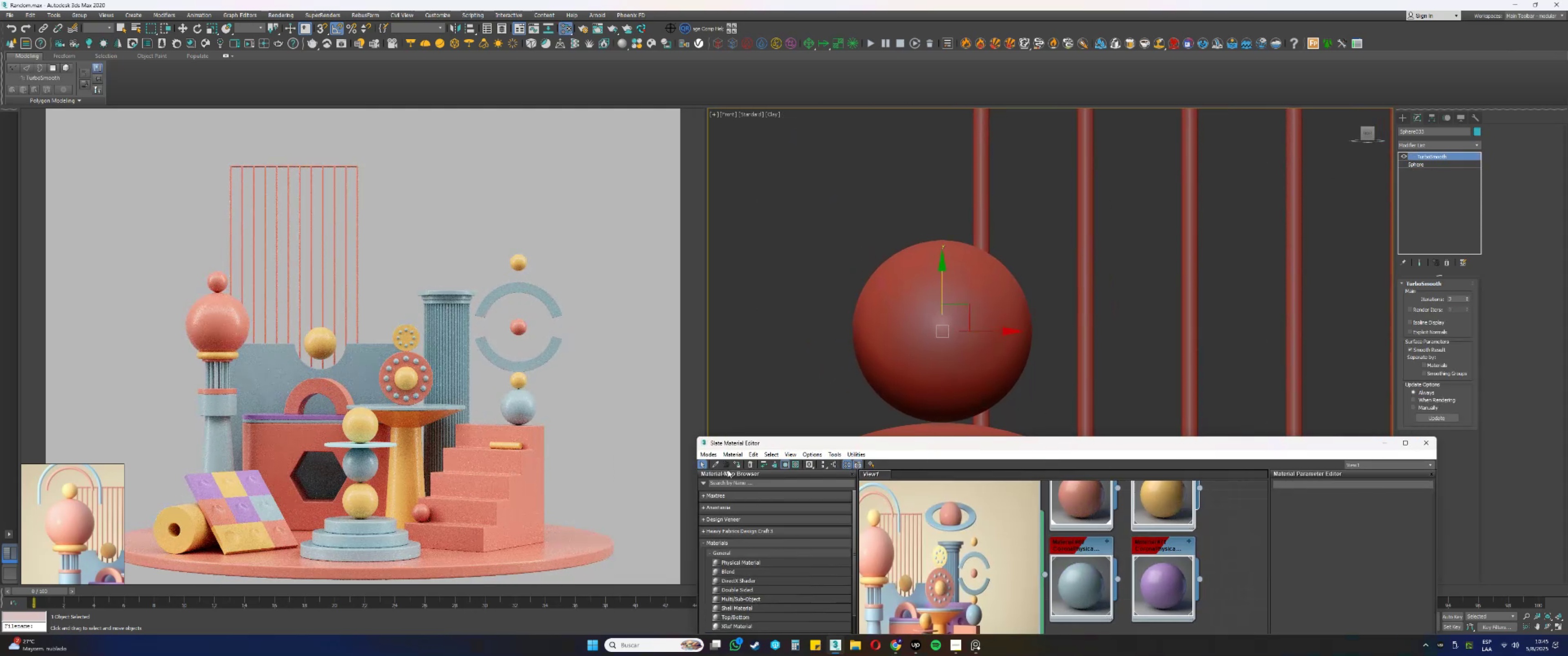 
left_click([739, 461])
 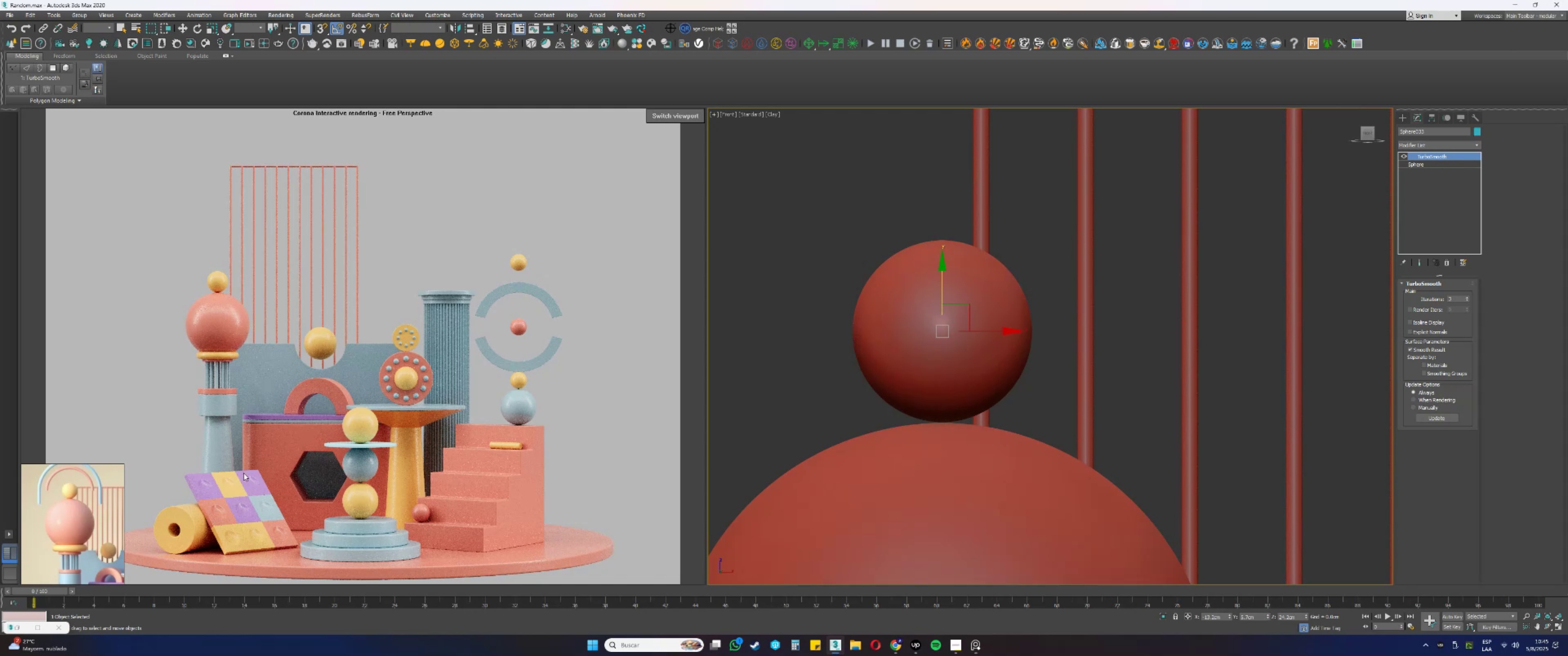 
scroll: coordinate [995, 368], scroll_direction: down, amount: 6.0
 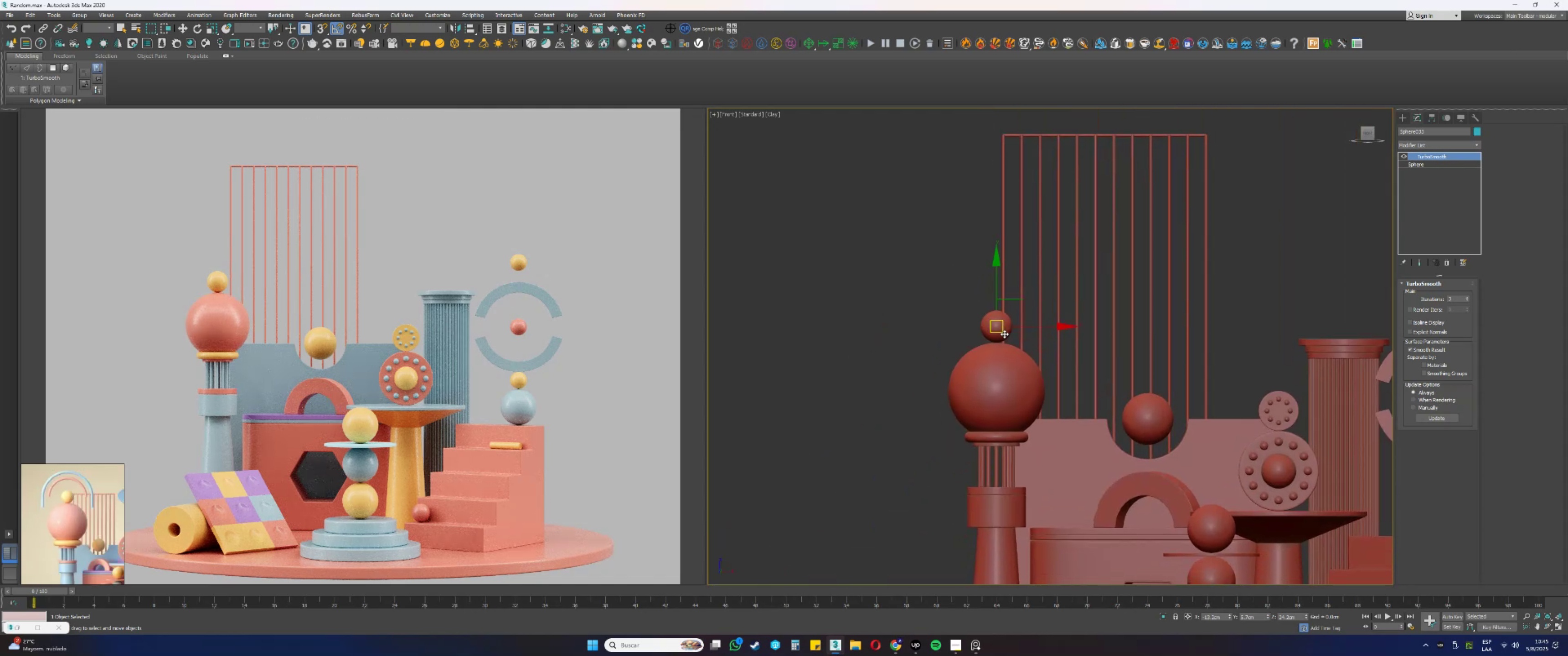 
key(F4)
 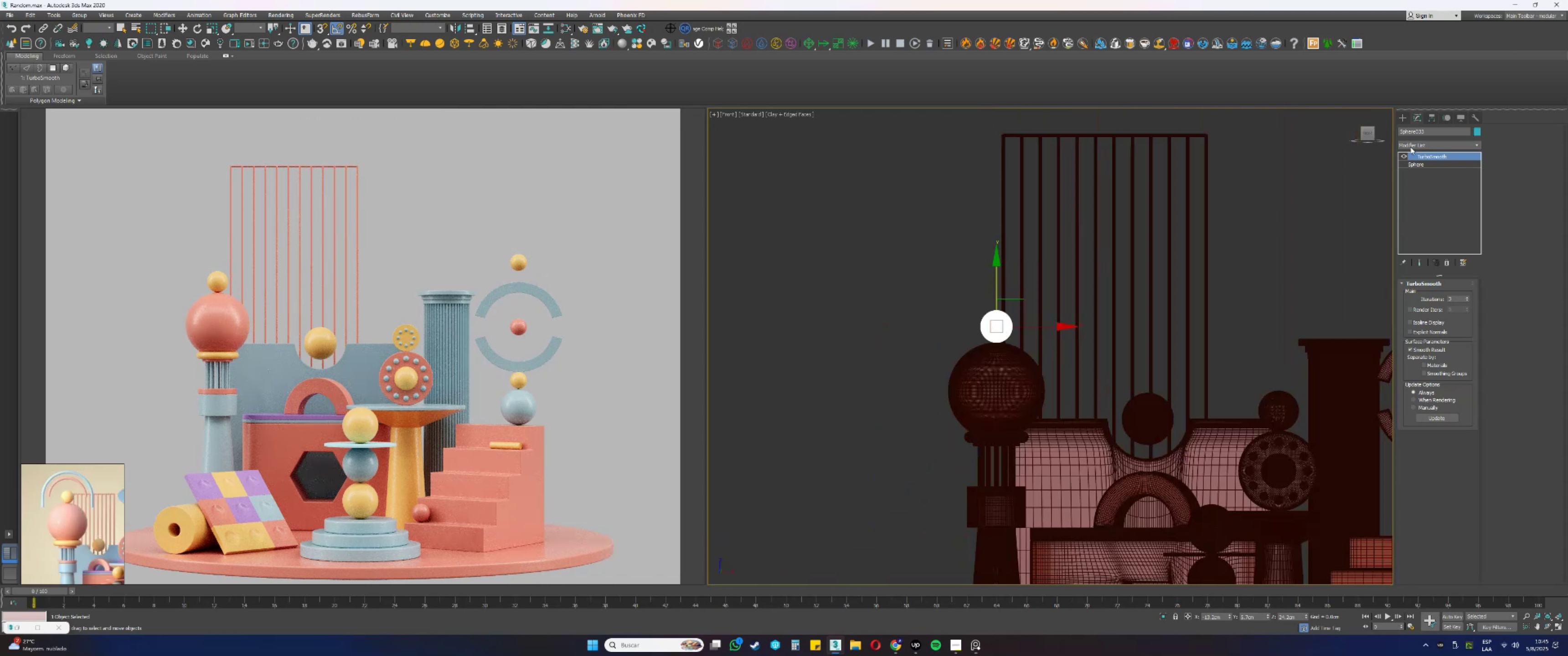 
left_click([1403, 118])
 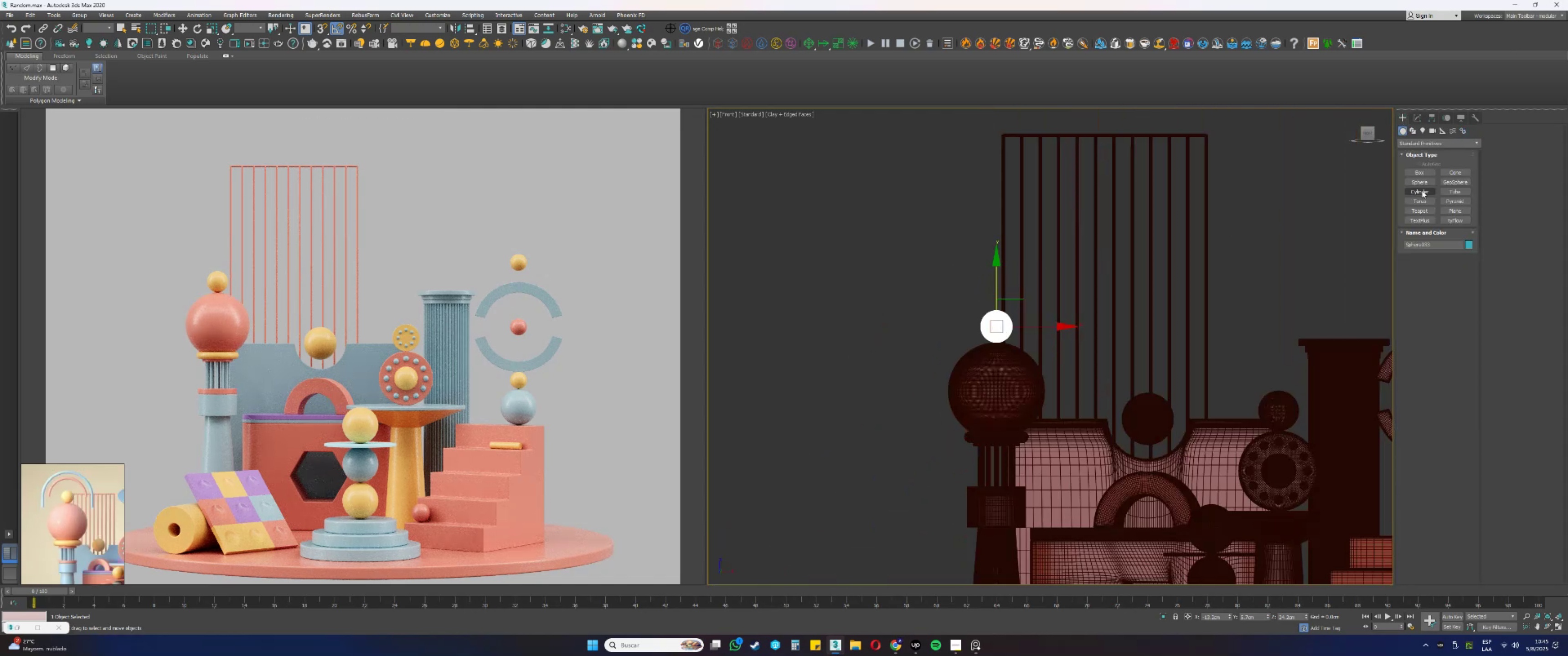 
left_click([1422, 192])
 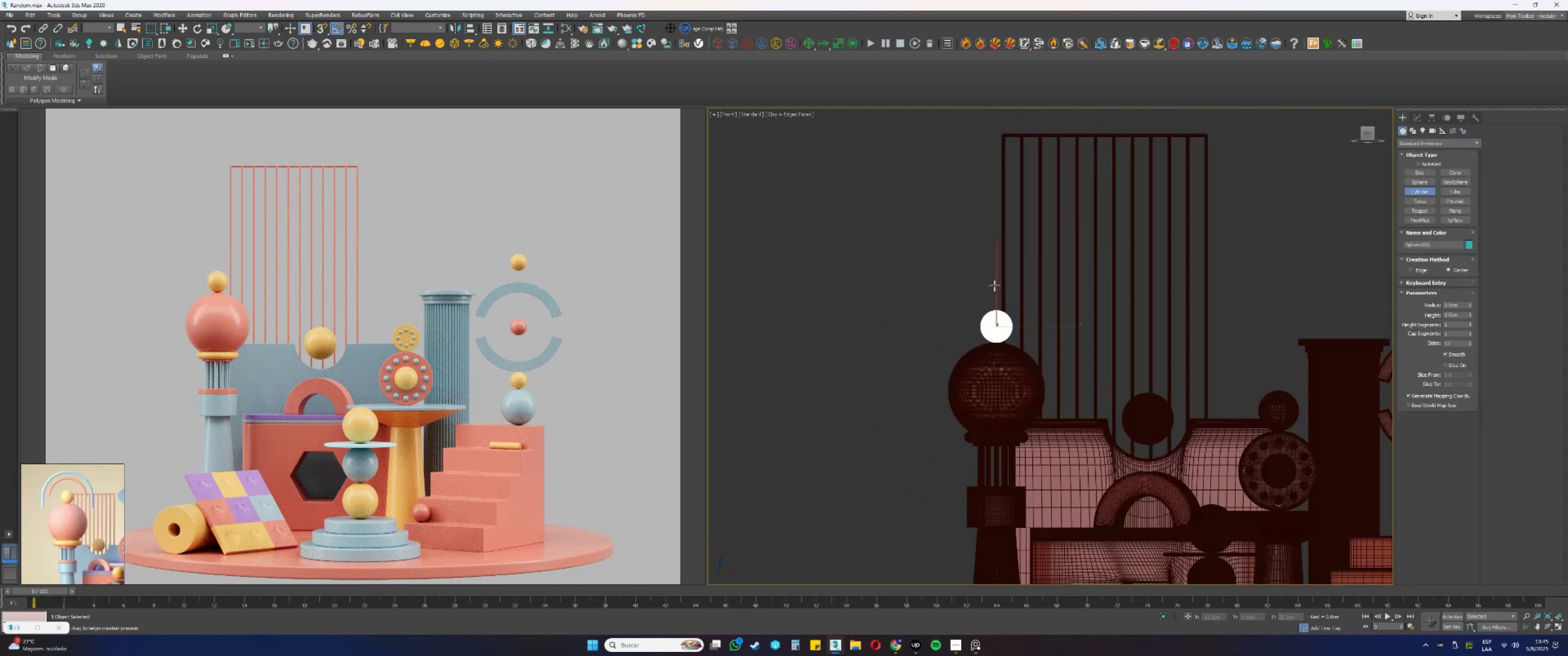 
left_click_drag(start_coordinate=[993, 284], to_coordinate=[1001, 317])
 